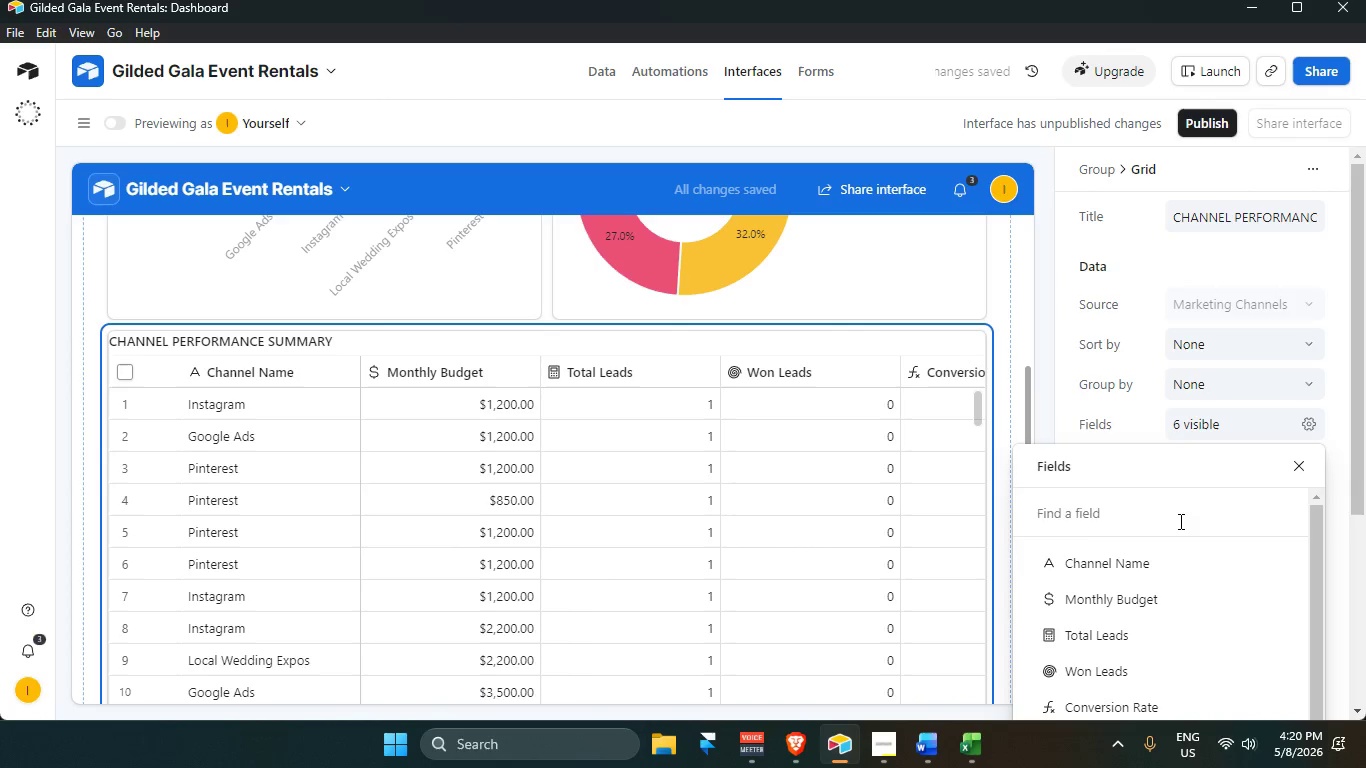 
left_click([1179, 520])
 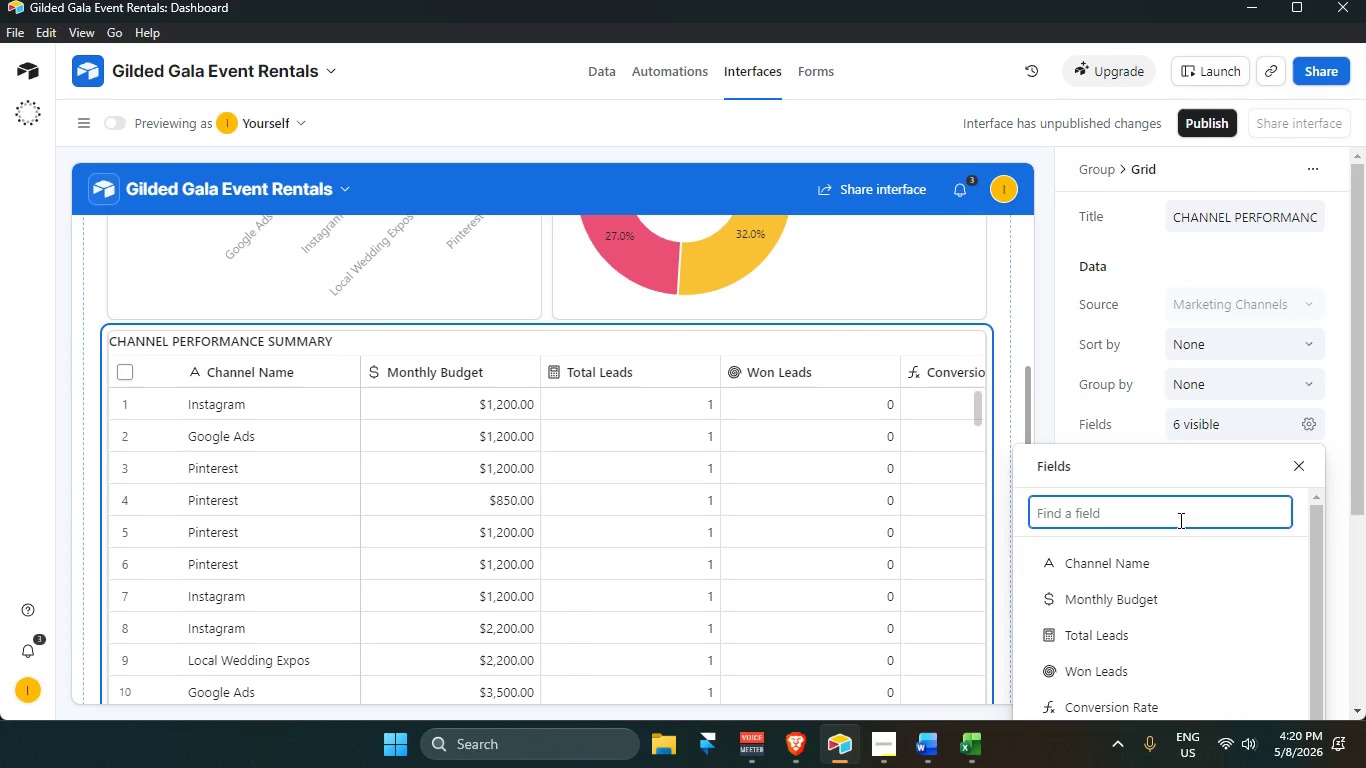 
type(to)
 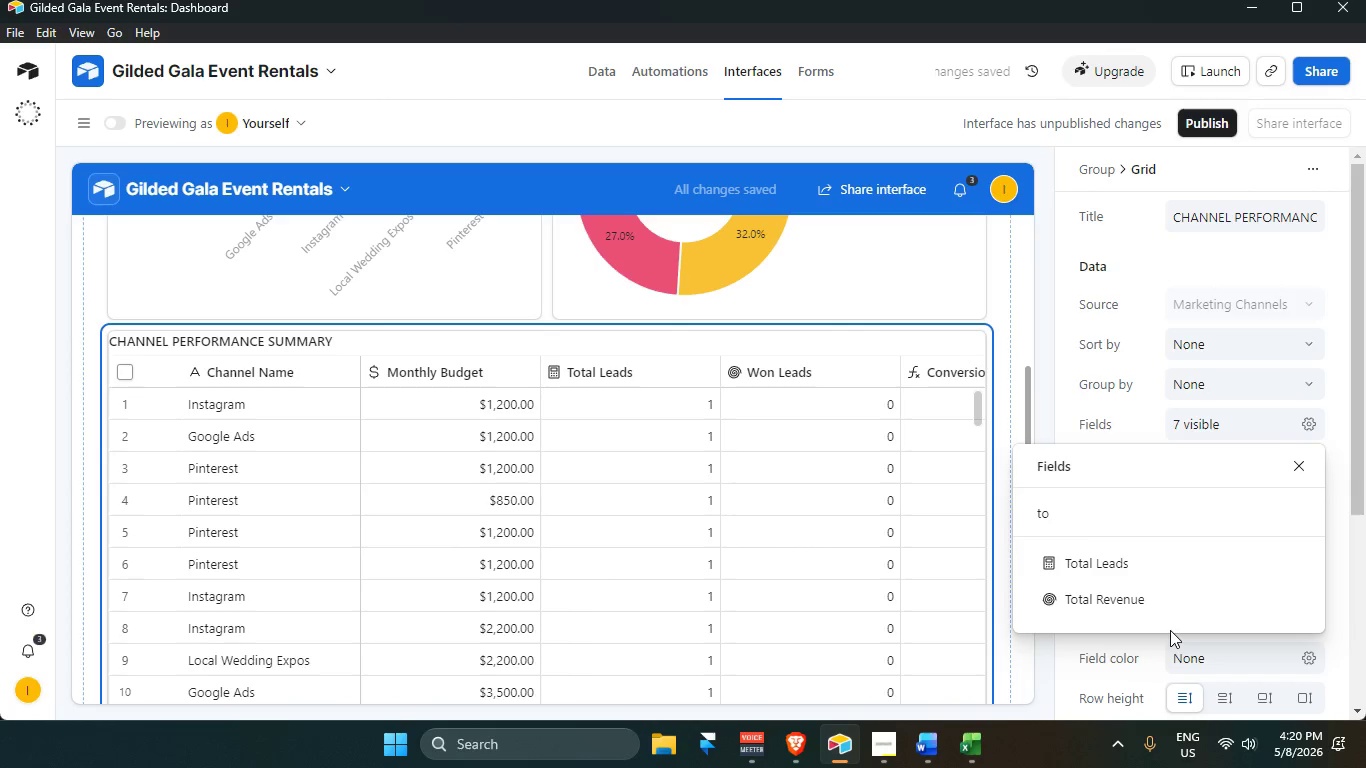 
left_click([1169, 508])
 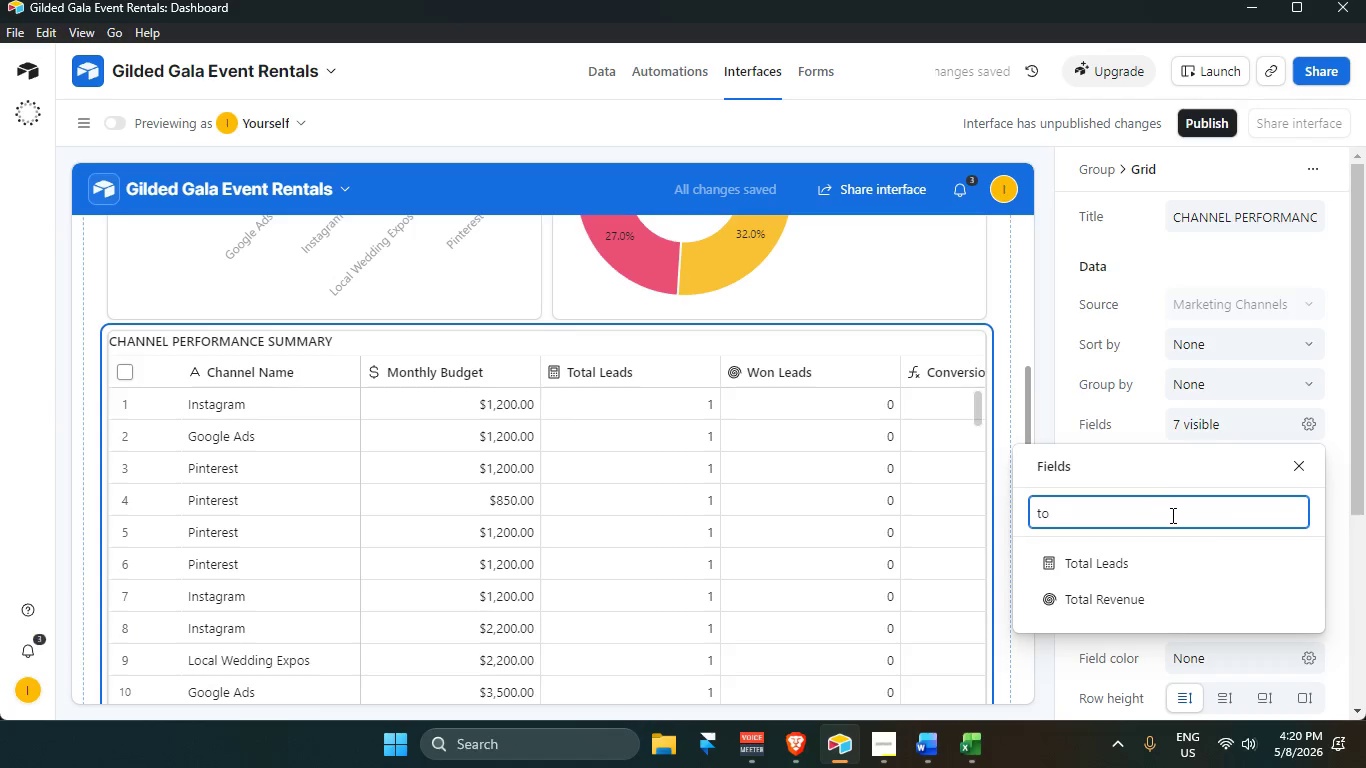 
key(Backspace)
key(Backspace)
key(Backspace)
type(ro)
 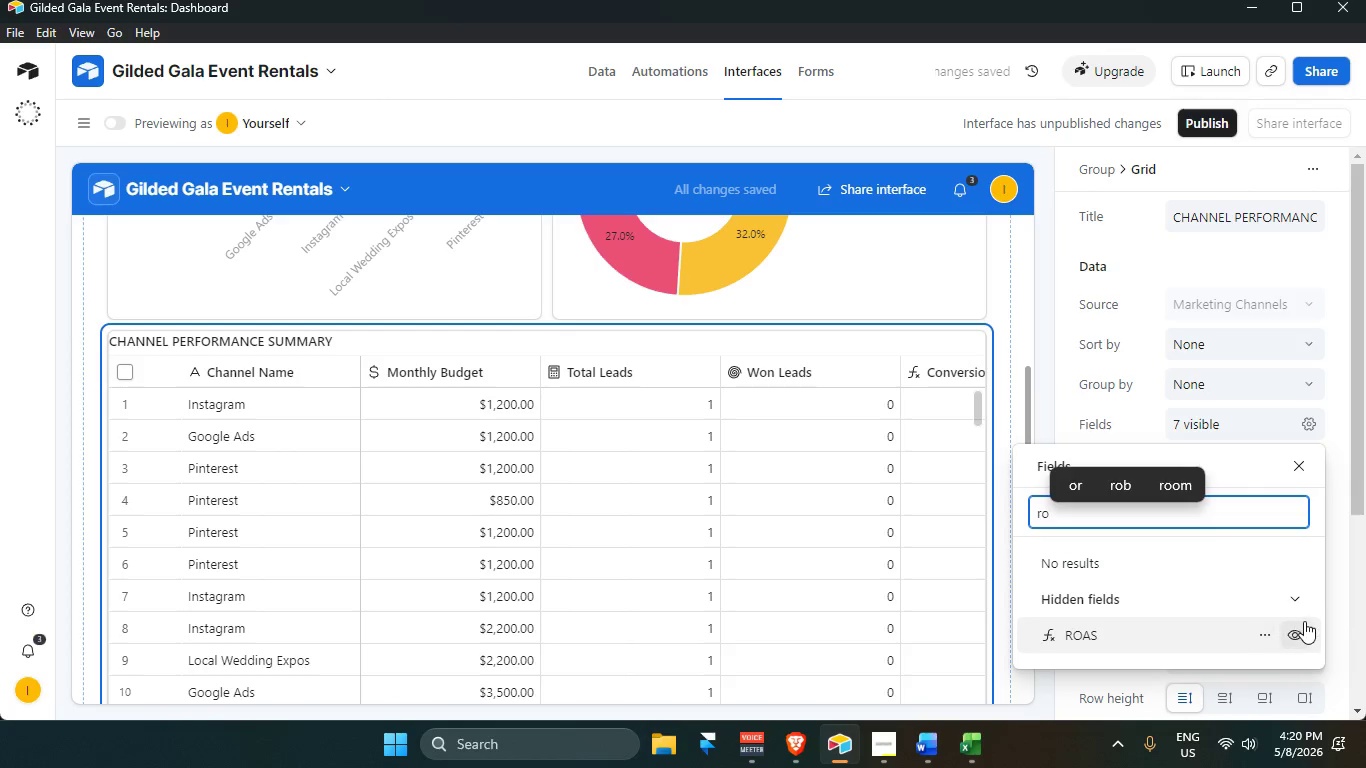 
left_click([1304, 629])
 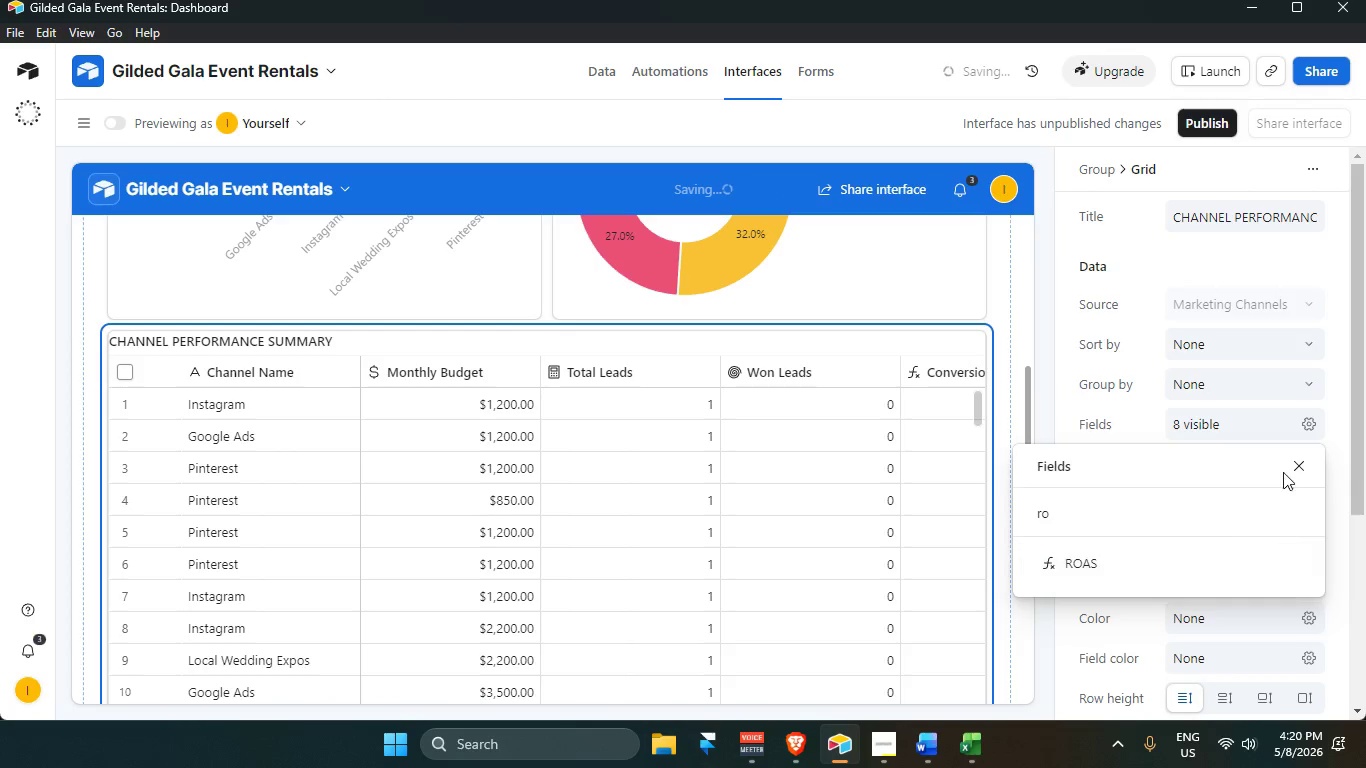 
left_click([1301, 465])
 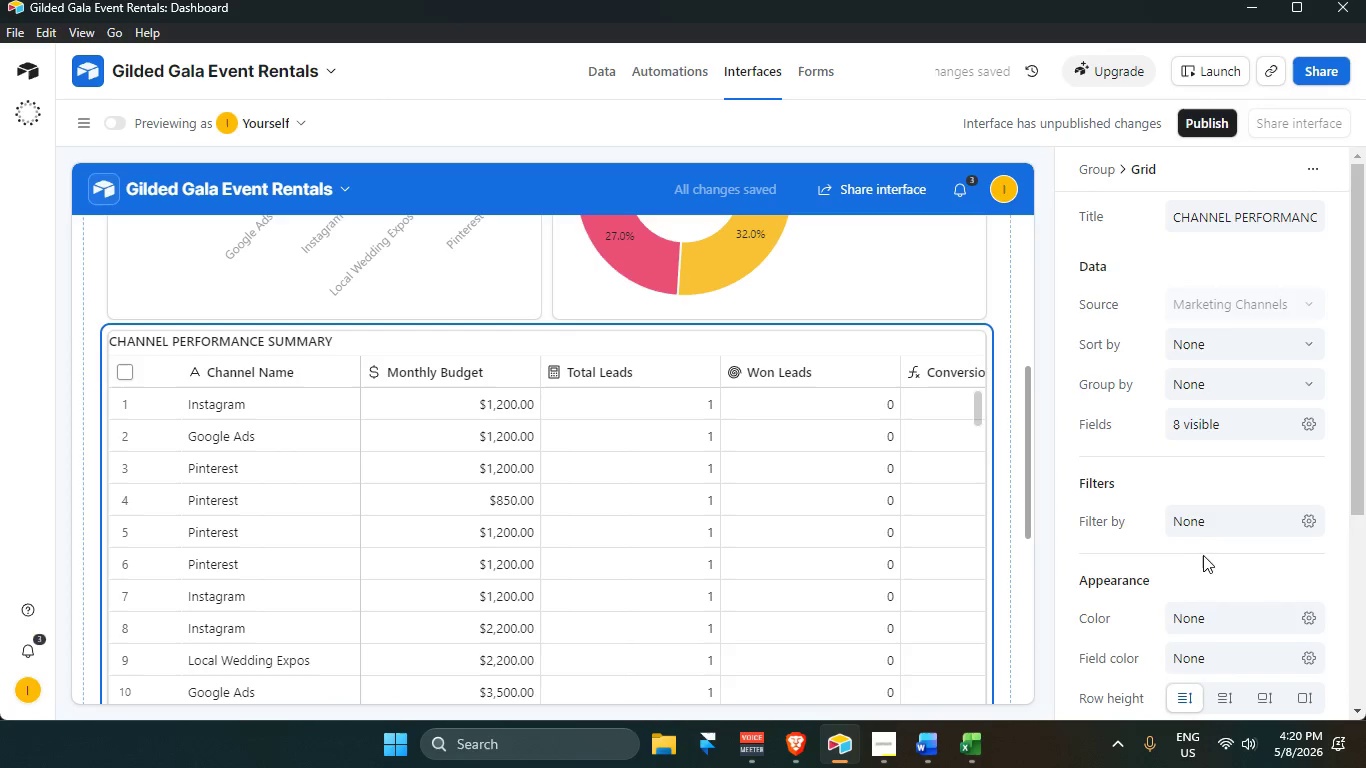 
scroll: coordinate [1202, 639], scroll_direction: down, amount: 4.0
 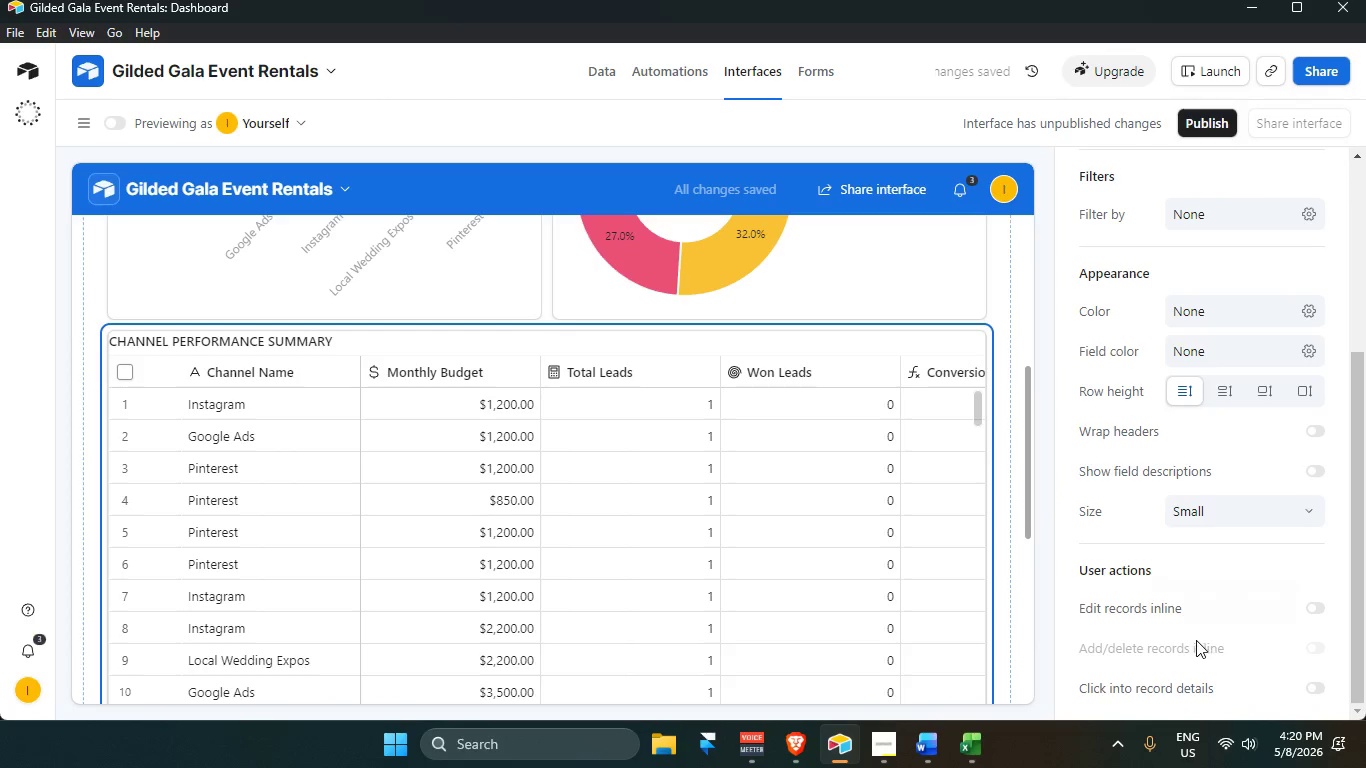 
scroll: coordinate [1199, 632], scroll_direction: up, amount: 7.0
 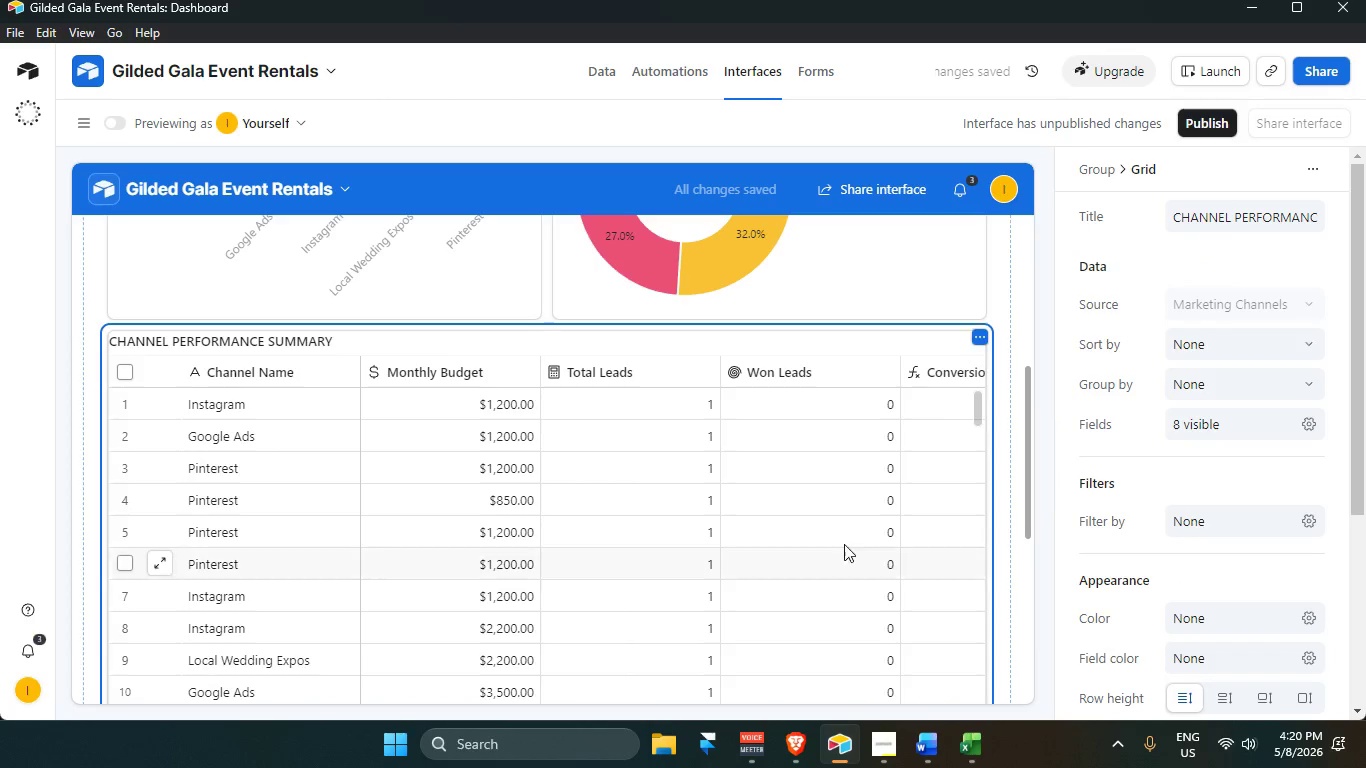 
scroll: coordinate [945, 552], scroll_direction: down, amount: 12.0
 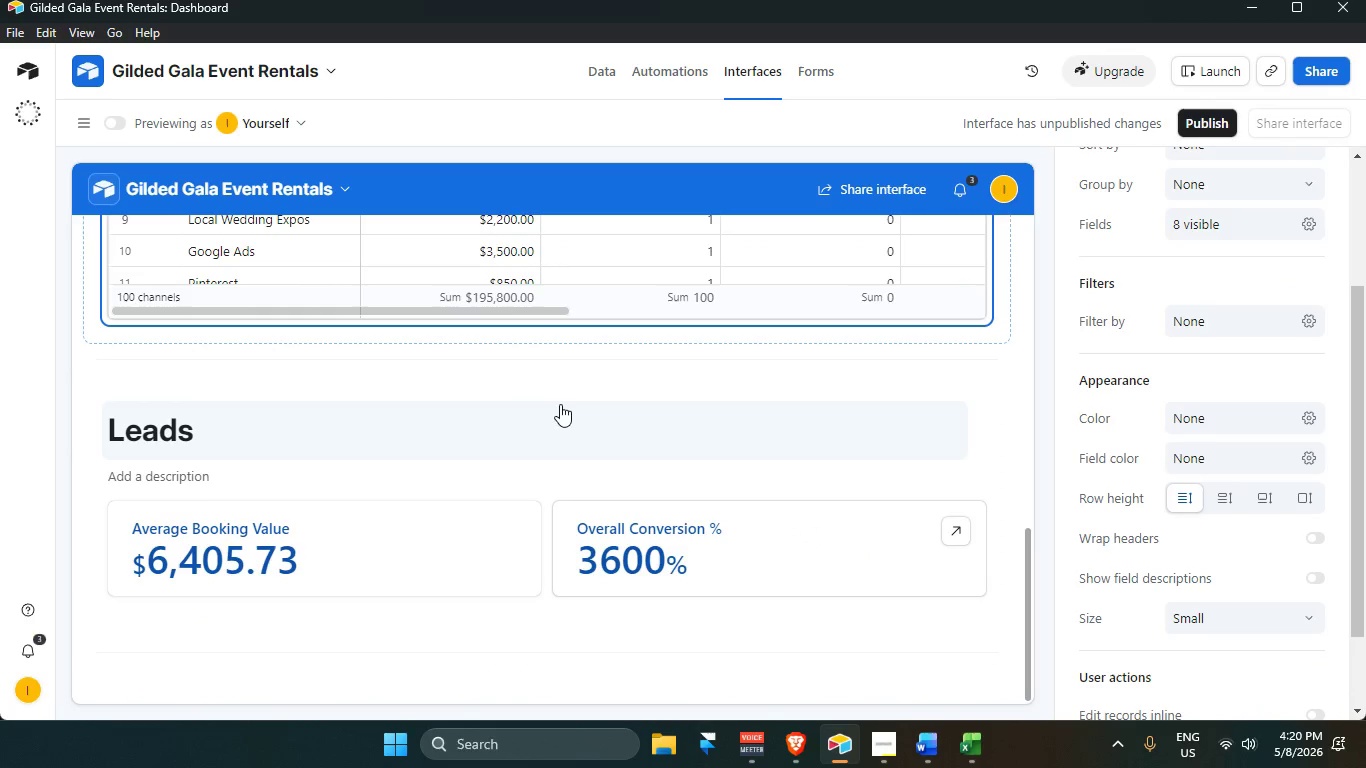 
scroll: coordinate [1114, 573], scroll_direction: up, amount: 11.0
 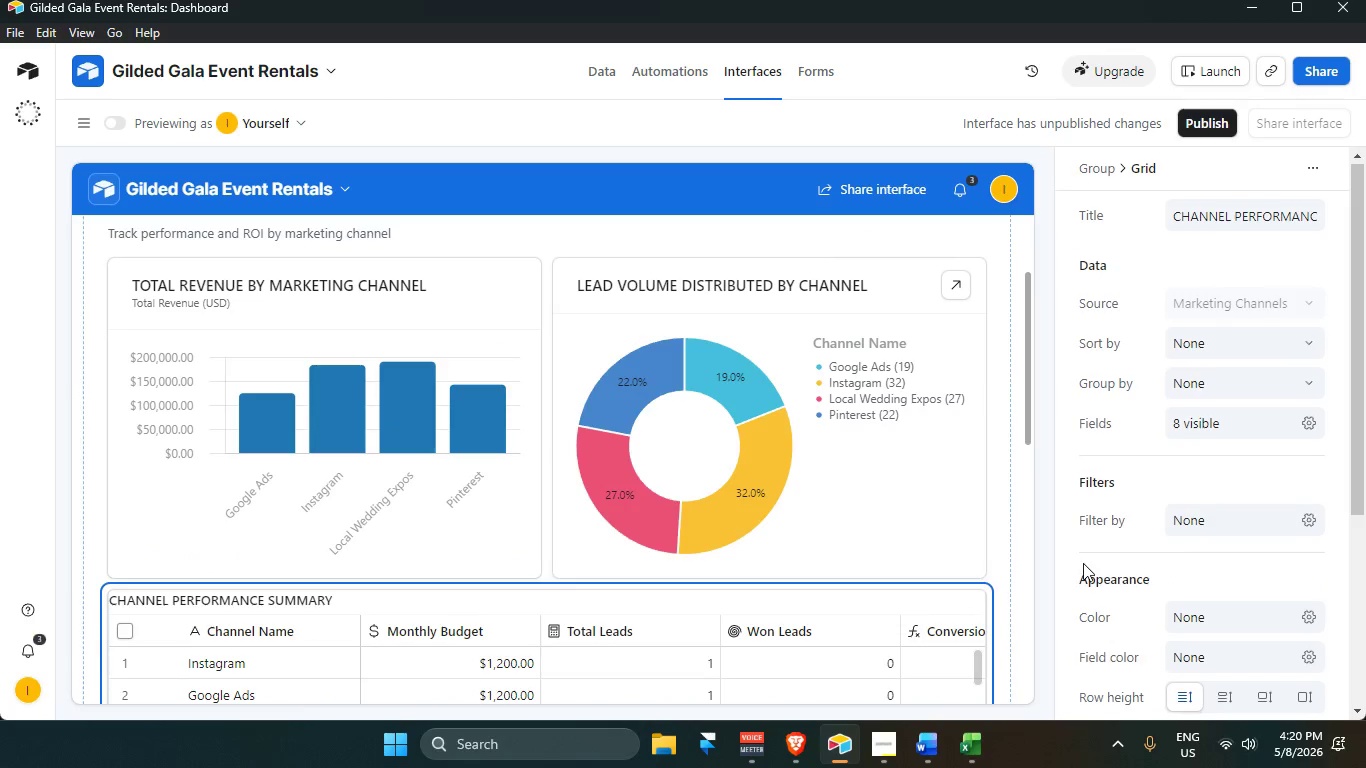 
scroll: coordinate [1083, 563], scroll_direction: down, amount: 4.0
 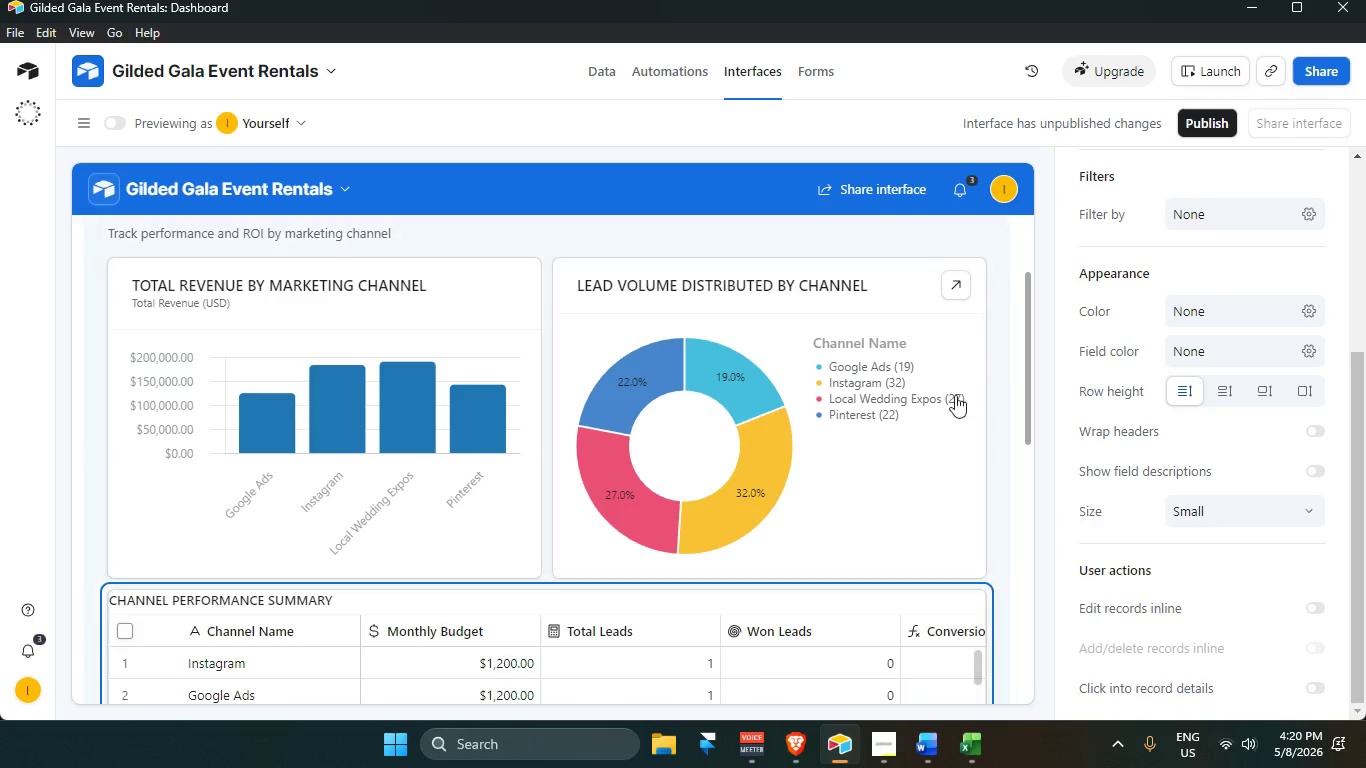 
scroll: coordinate [915, 404], scroll_direction: up, amount: 8.0
 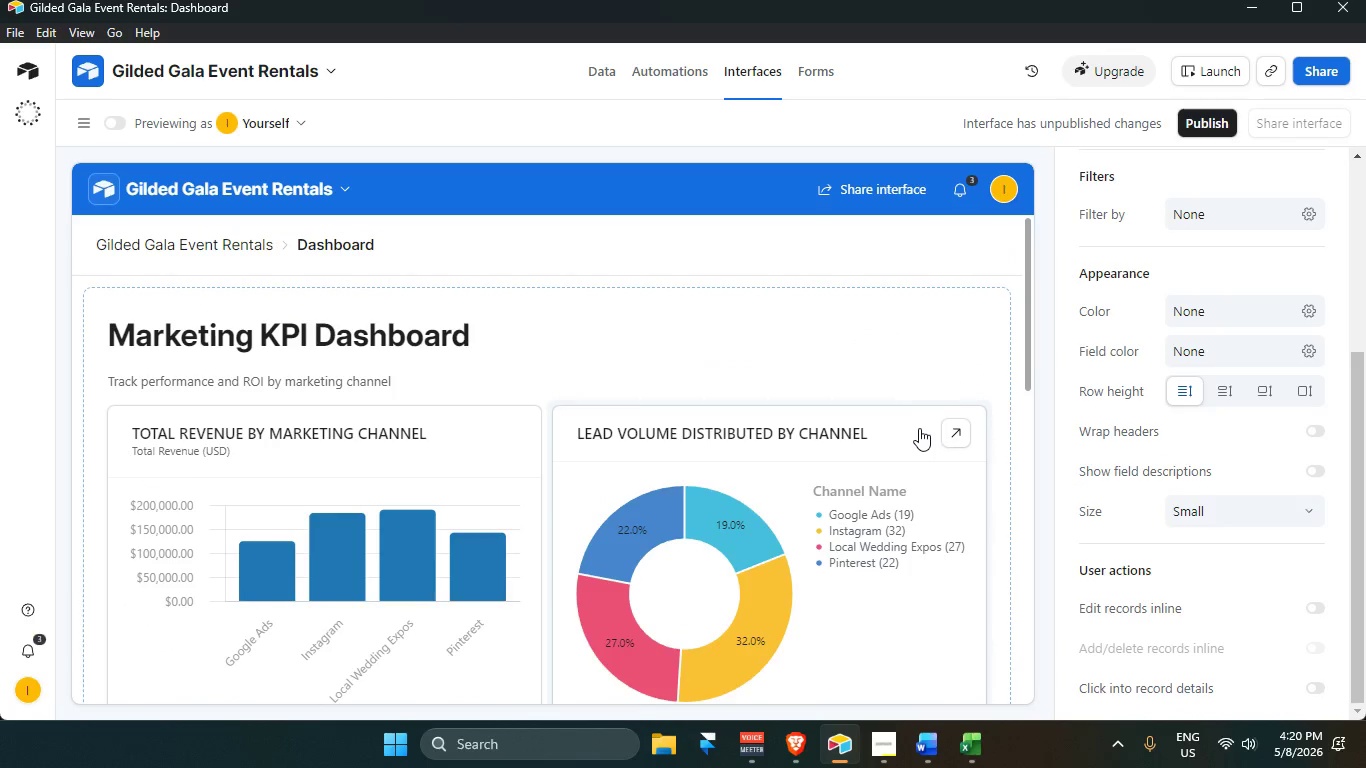 
scroll: coordinate [599, 543], scroll_direction: down, amount: 11.0
 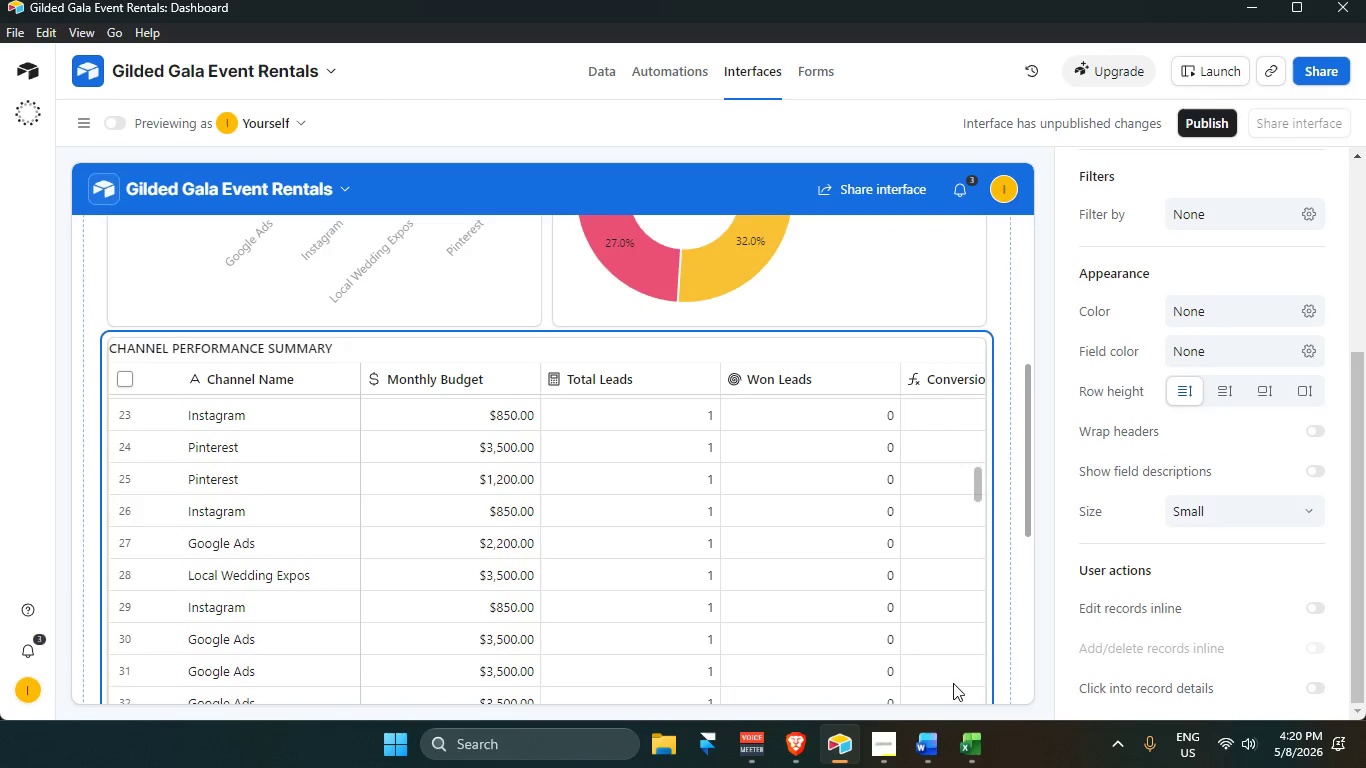 
scroll: coordinate [733, 509], scroll_direction: up, amount: 13.0
 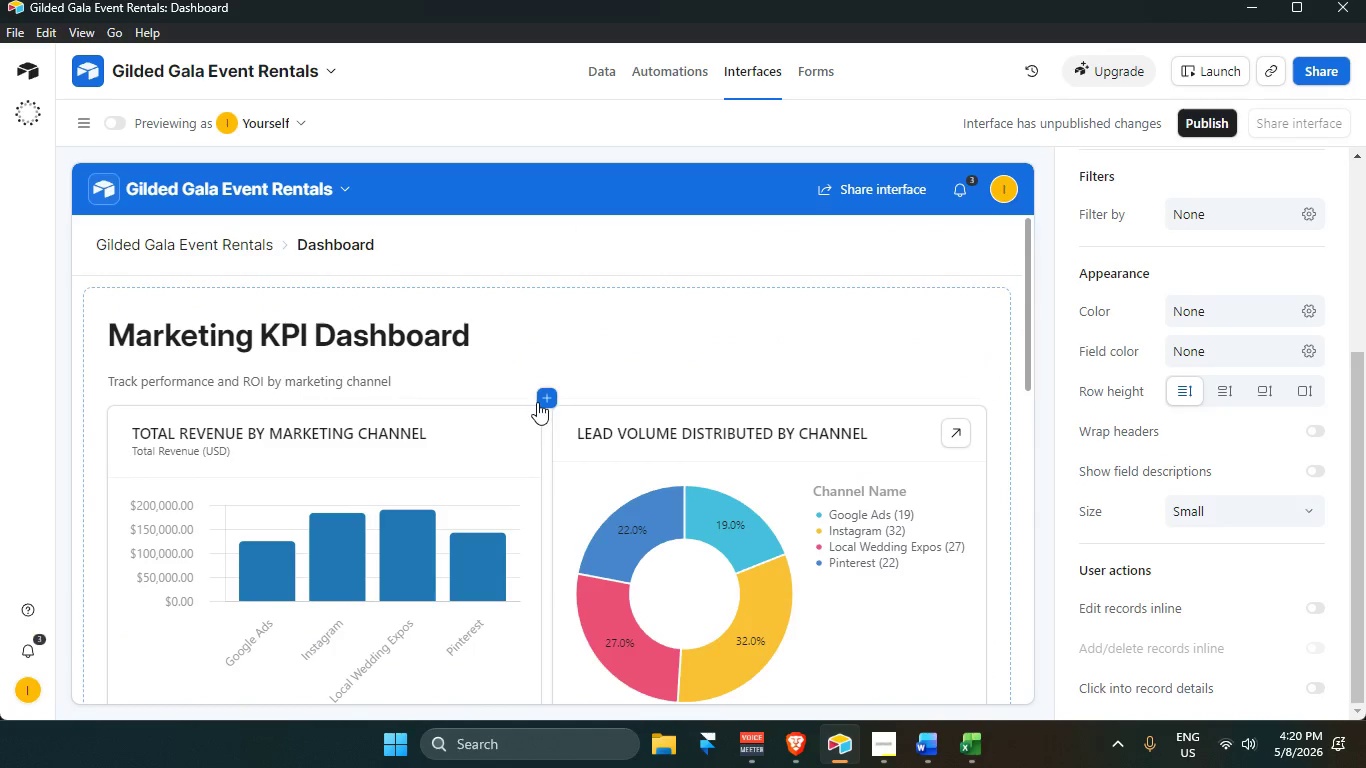 
left_click([550, 395])
 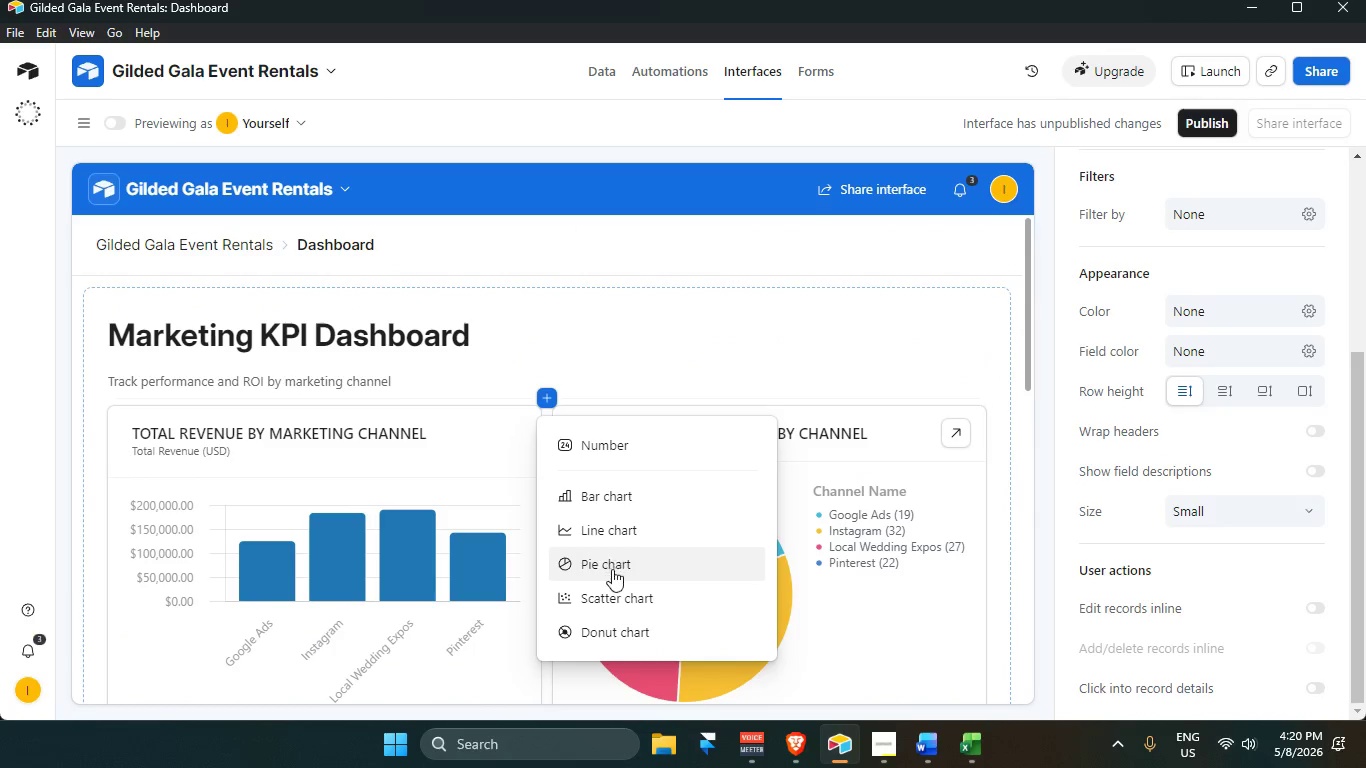 
left_click([616, 443])
 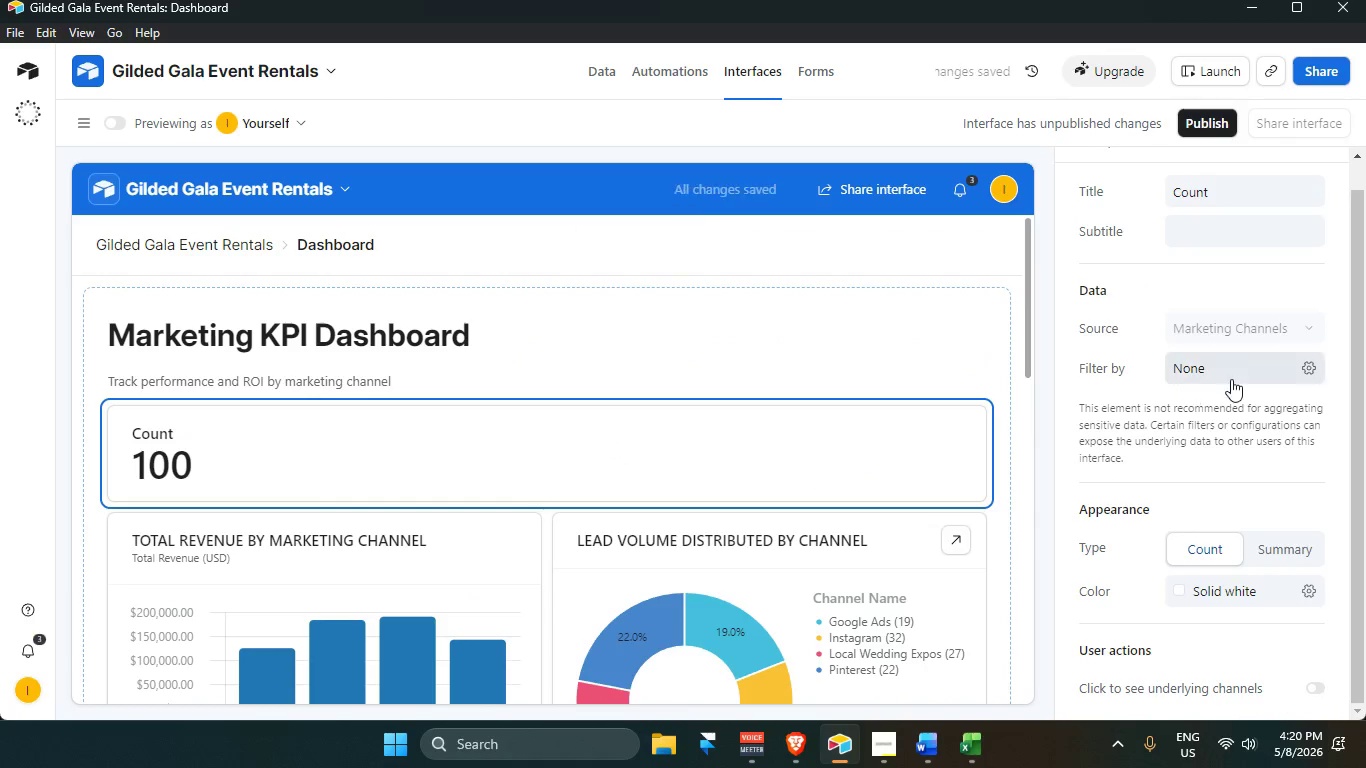 
left_click([1226, 372])
 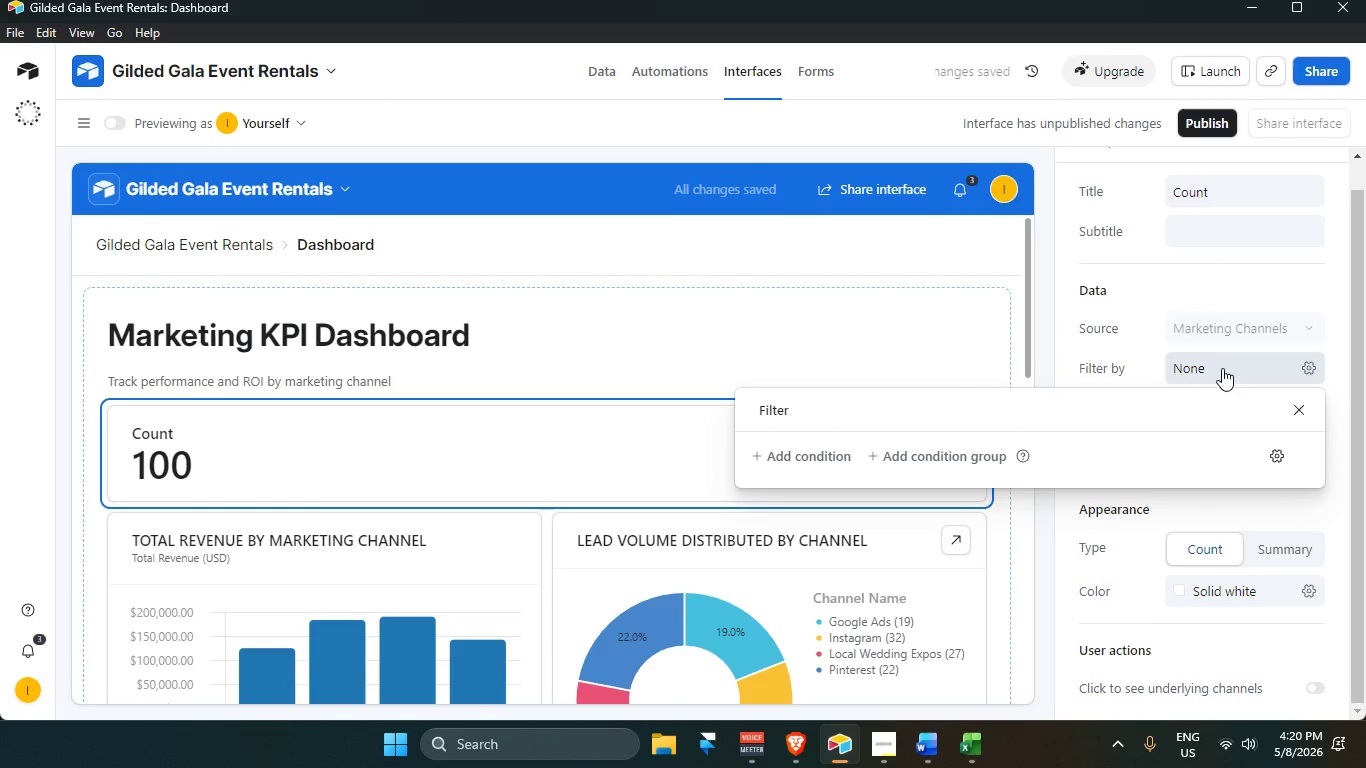 
left_click([1222, 368])
 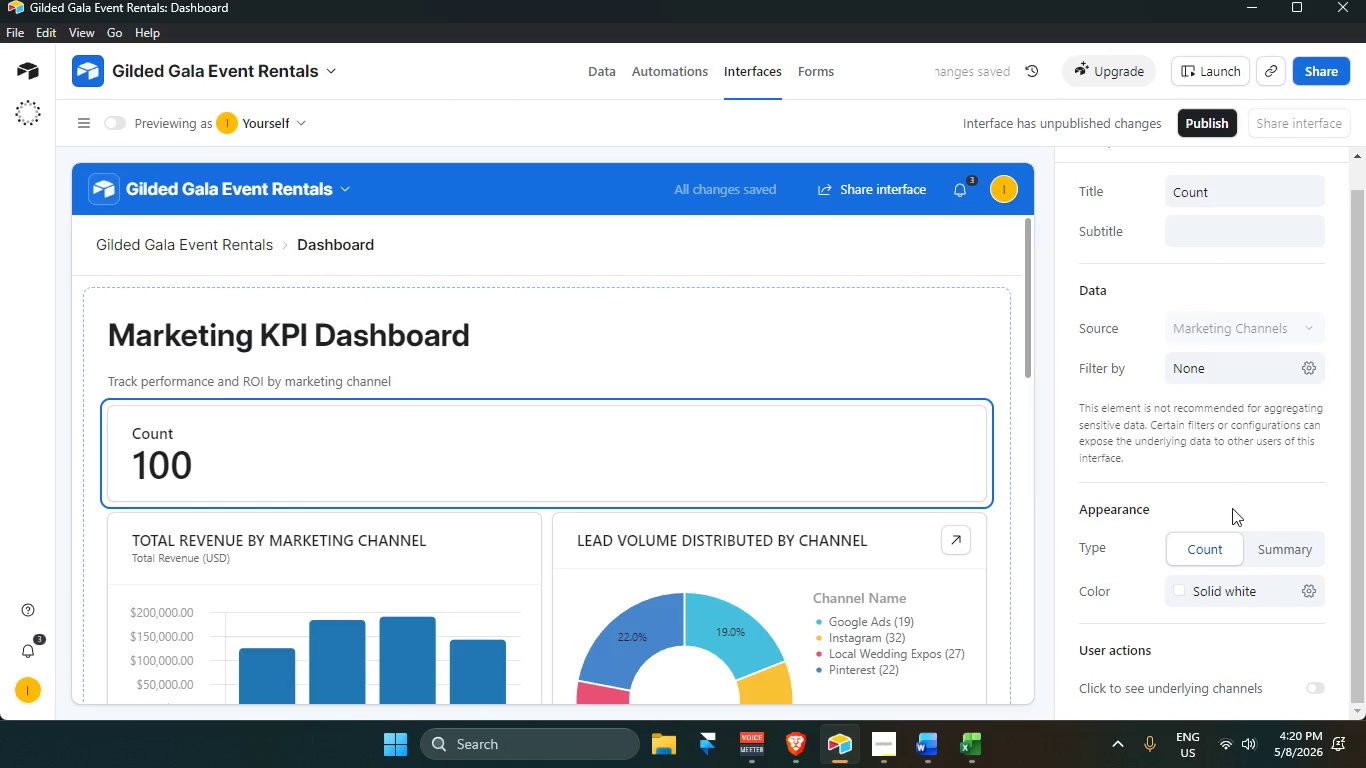 
scroll: coordinate [1224, 496], scroll_direction: down, amount: 4.0
 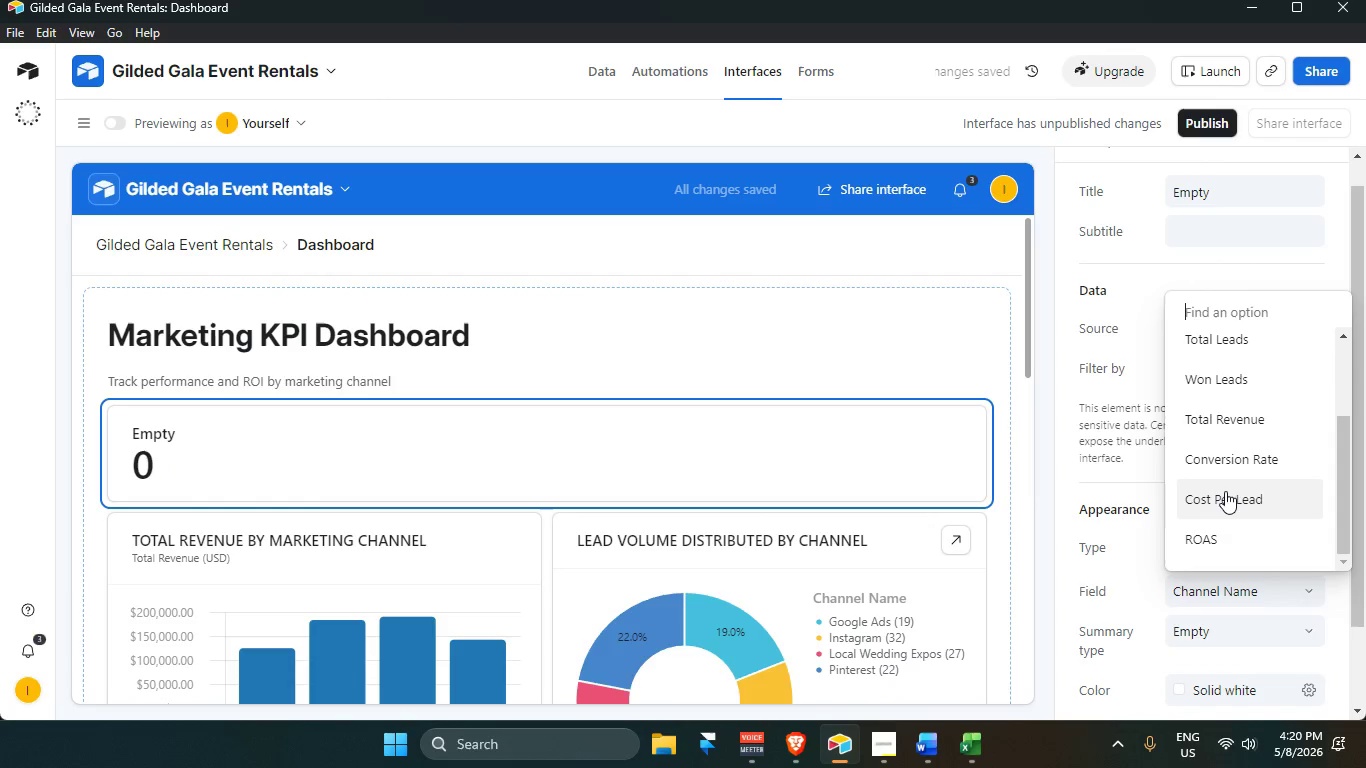 
scroll: coordinate [1288, 450], scroll_direction: up, amount: 9.0
 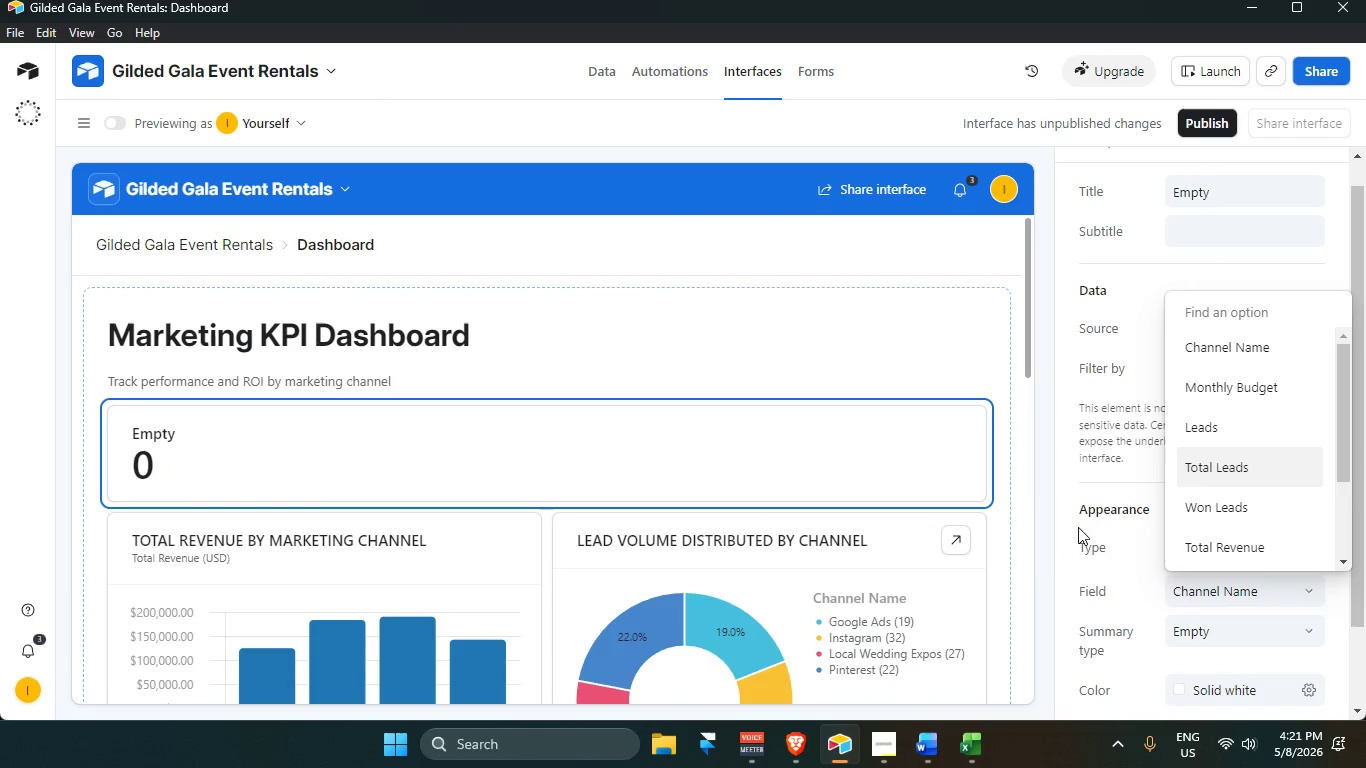 
scroll: coordinate [1236, 616], scroll_direction: down, amount: 15.0
 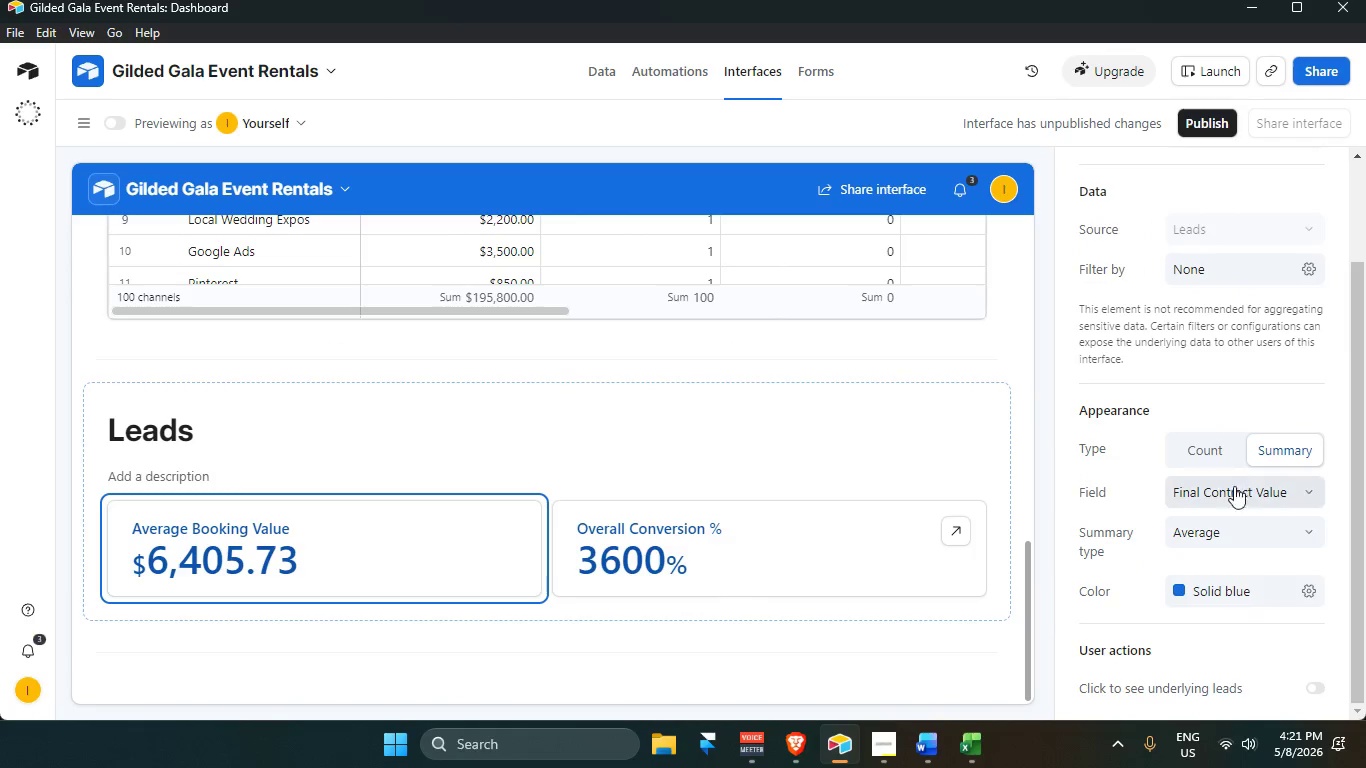 
left_click([1230, 492])
 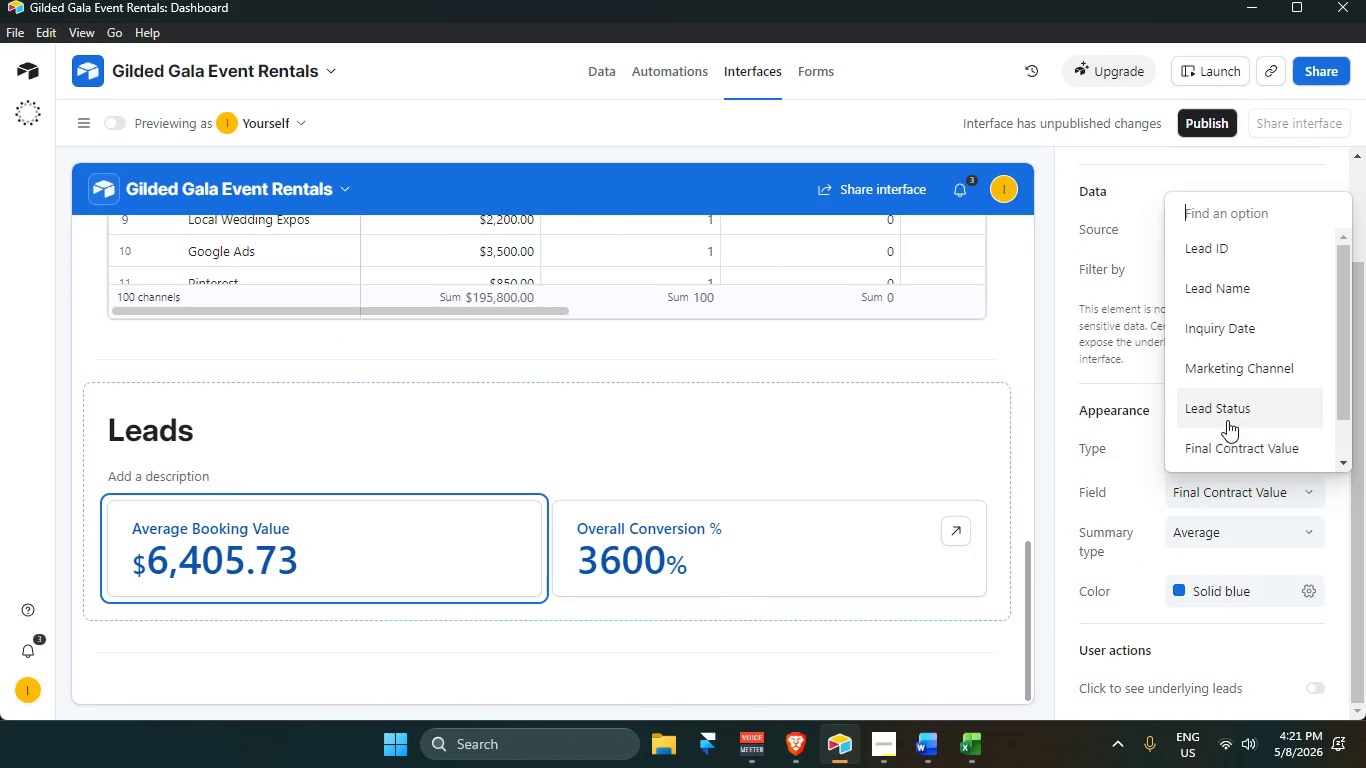 
scroll: coordinate [1248, 392], scroll_direction: none, amount: 0.0
 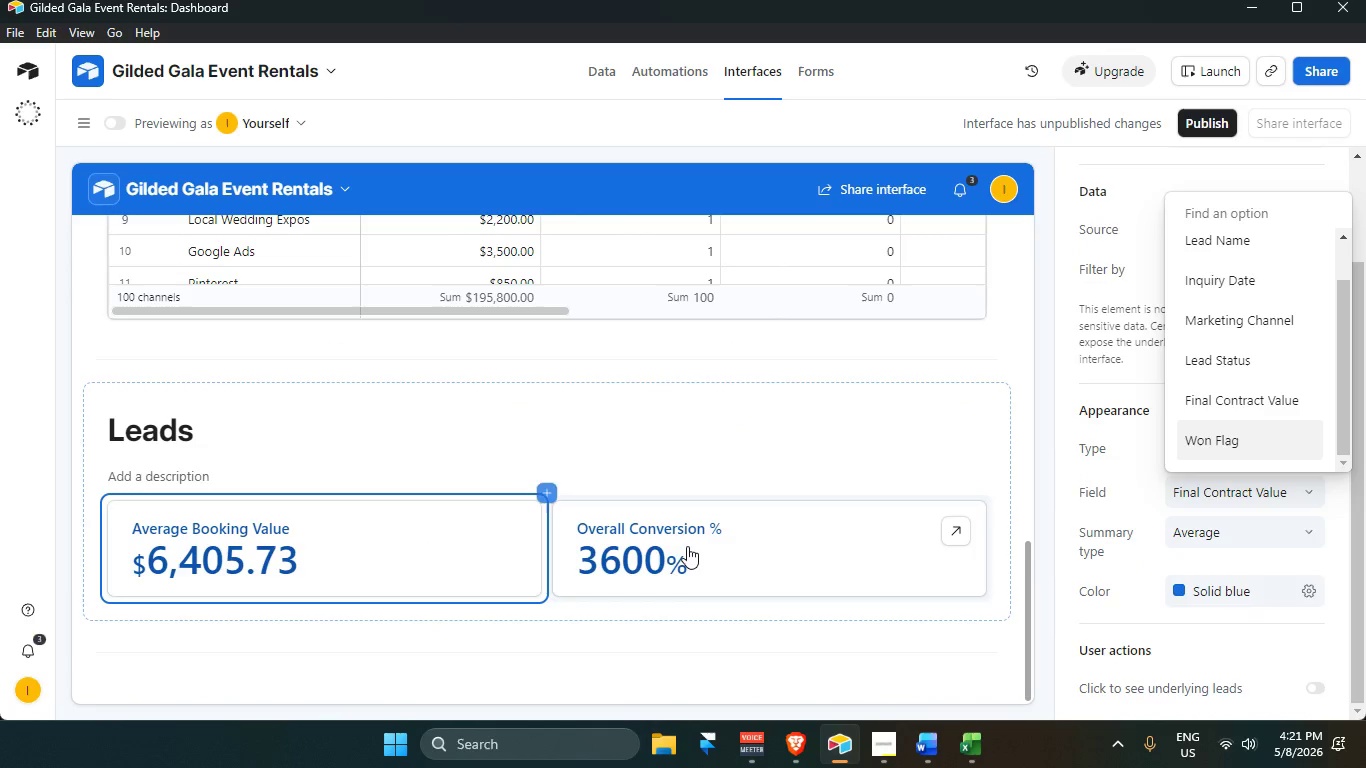 
scroll: coordinate [714, 436], scroll_direction: up, amount: 18.0
 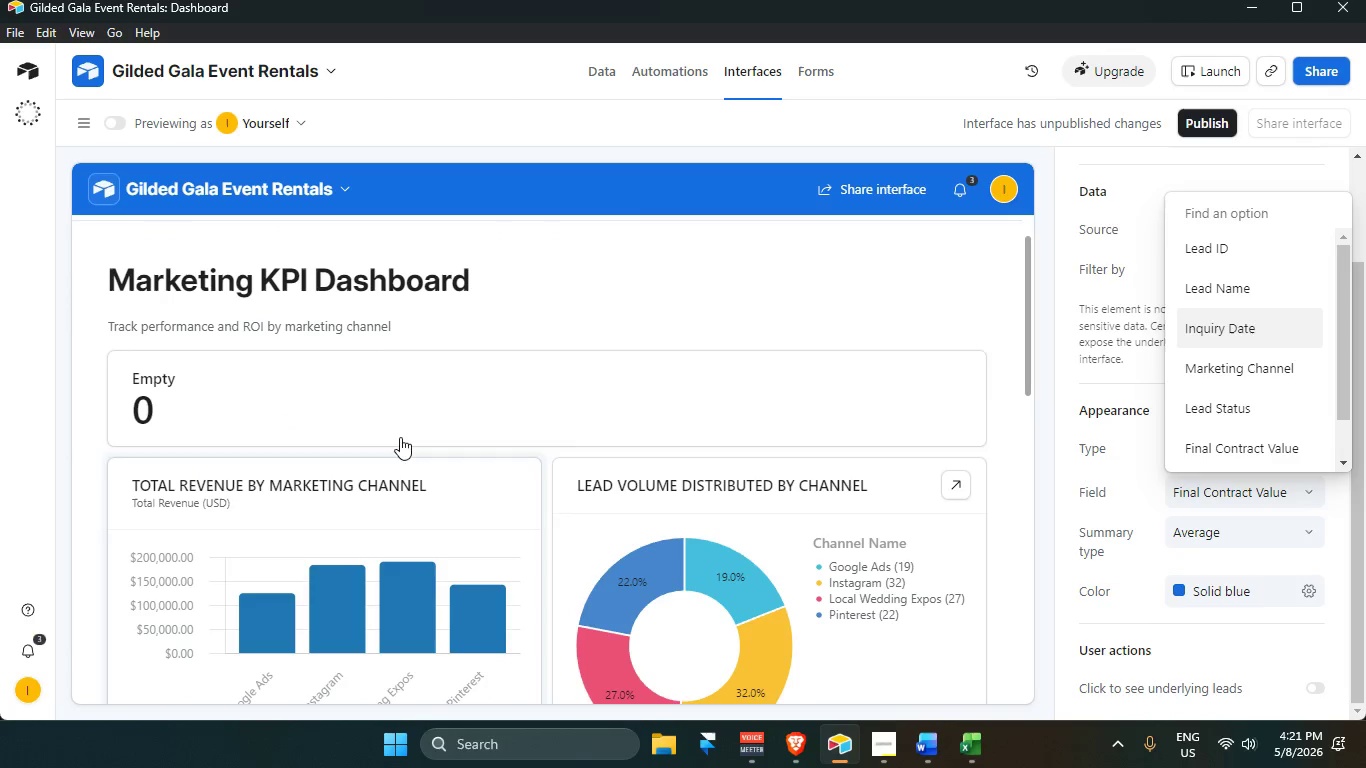 
left_click([395, 397])
 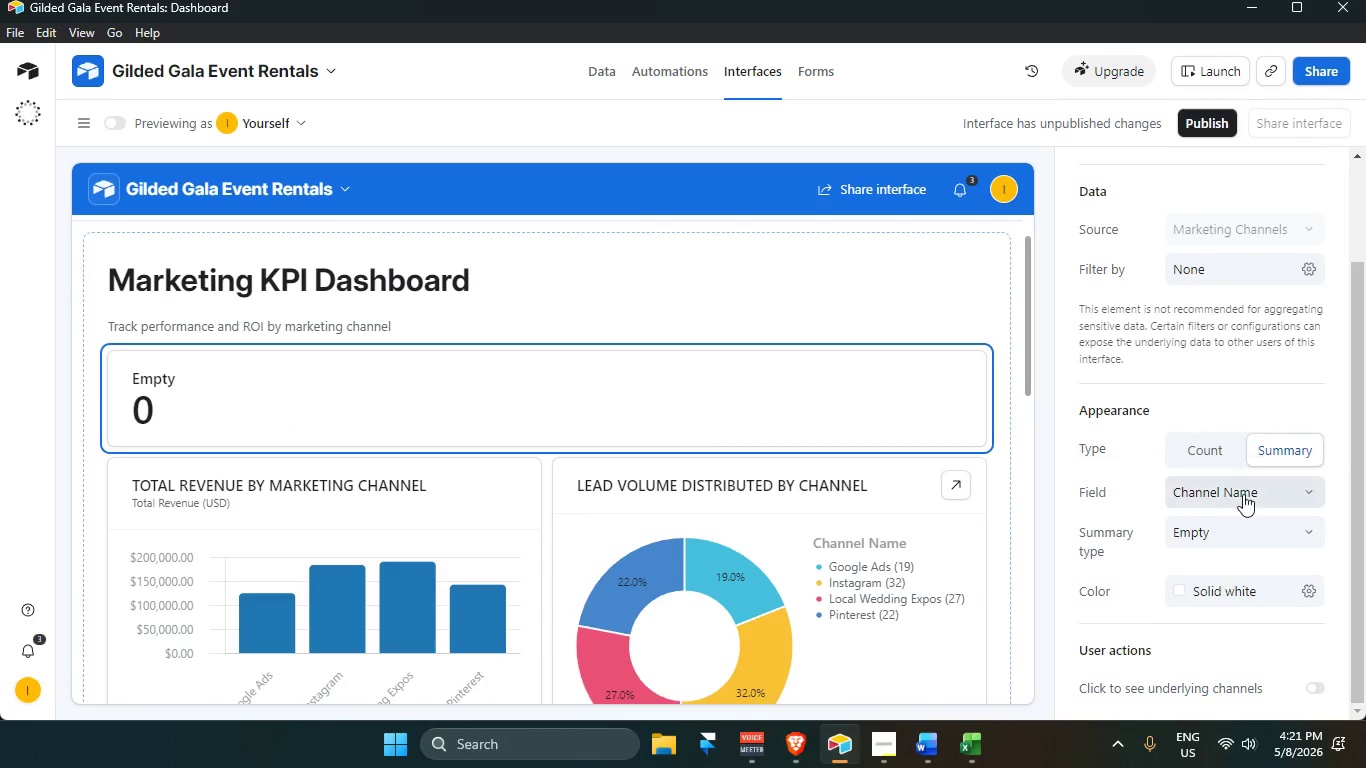 
left_click([1245, 494])
 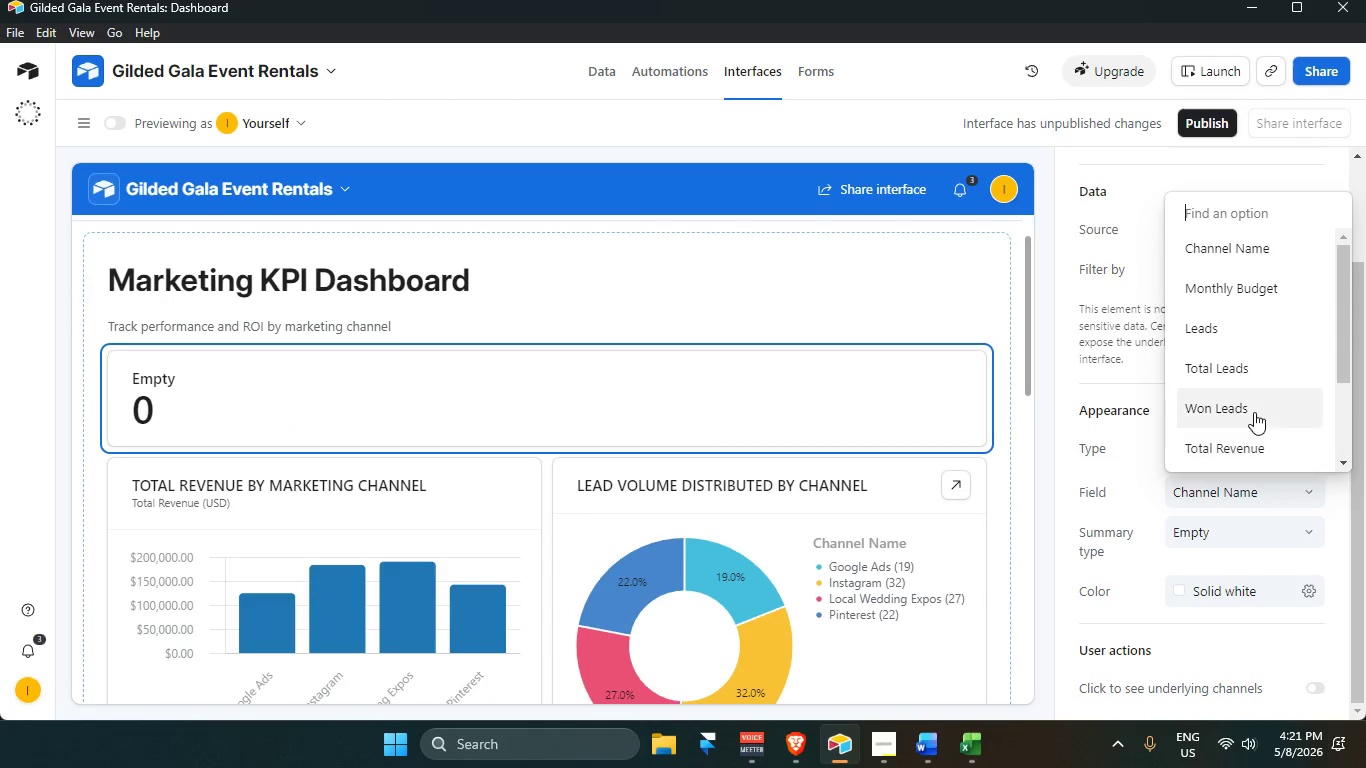 
scroll: coordinate [1222, 279], scroll_direction: down, amount: 1.0
 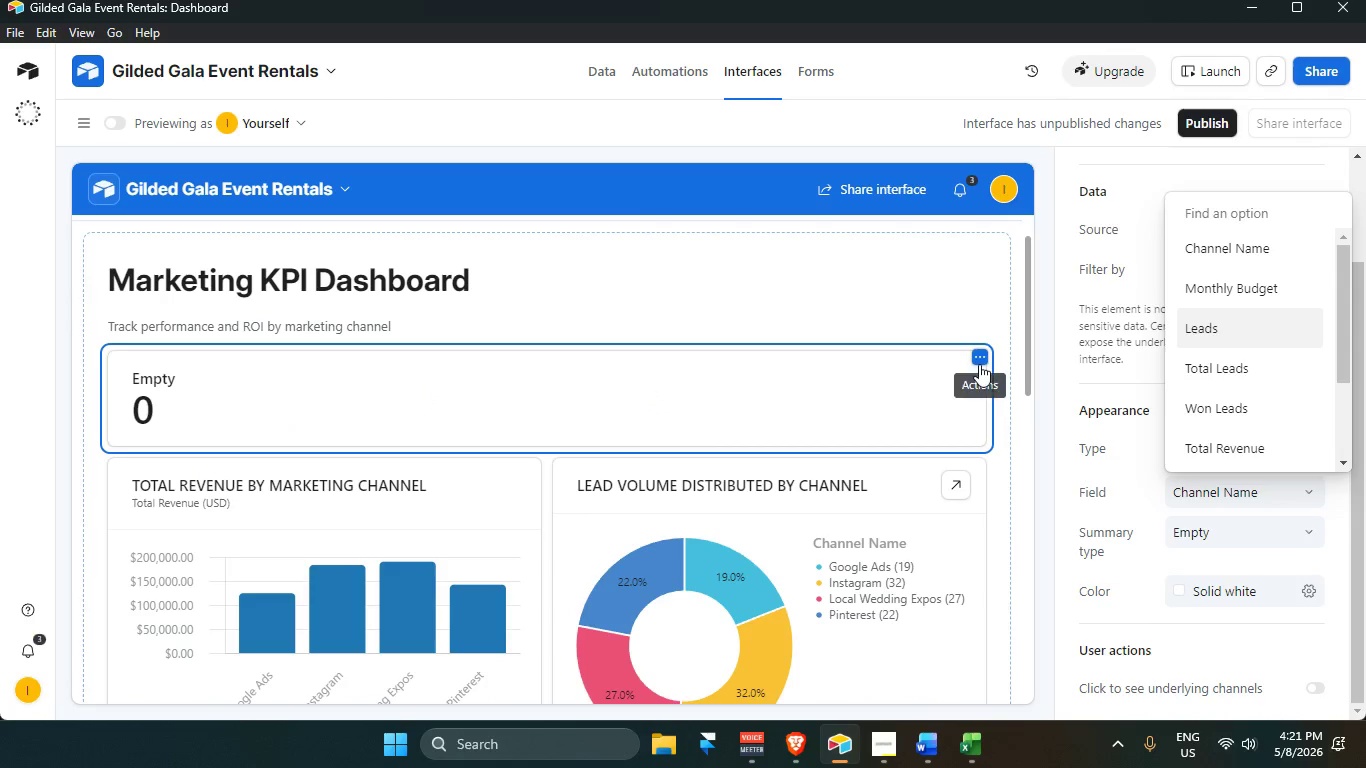 
right_click([979, 357])
 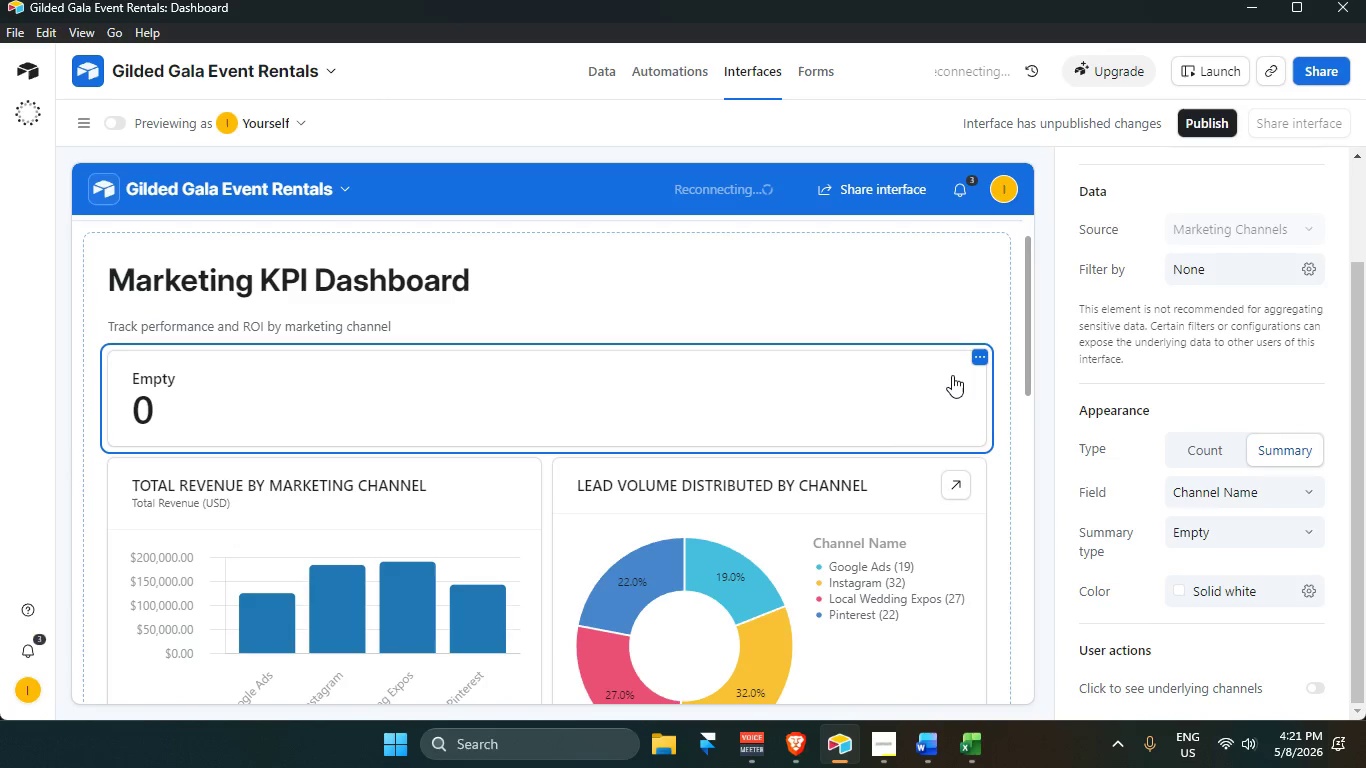 
wait(10.27)
 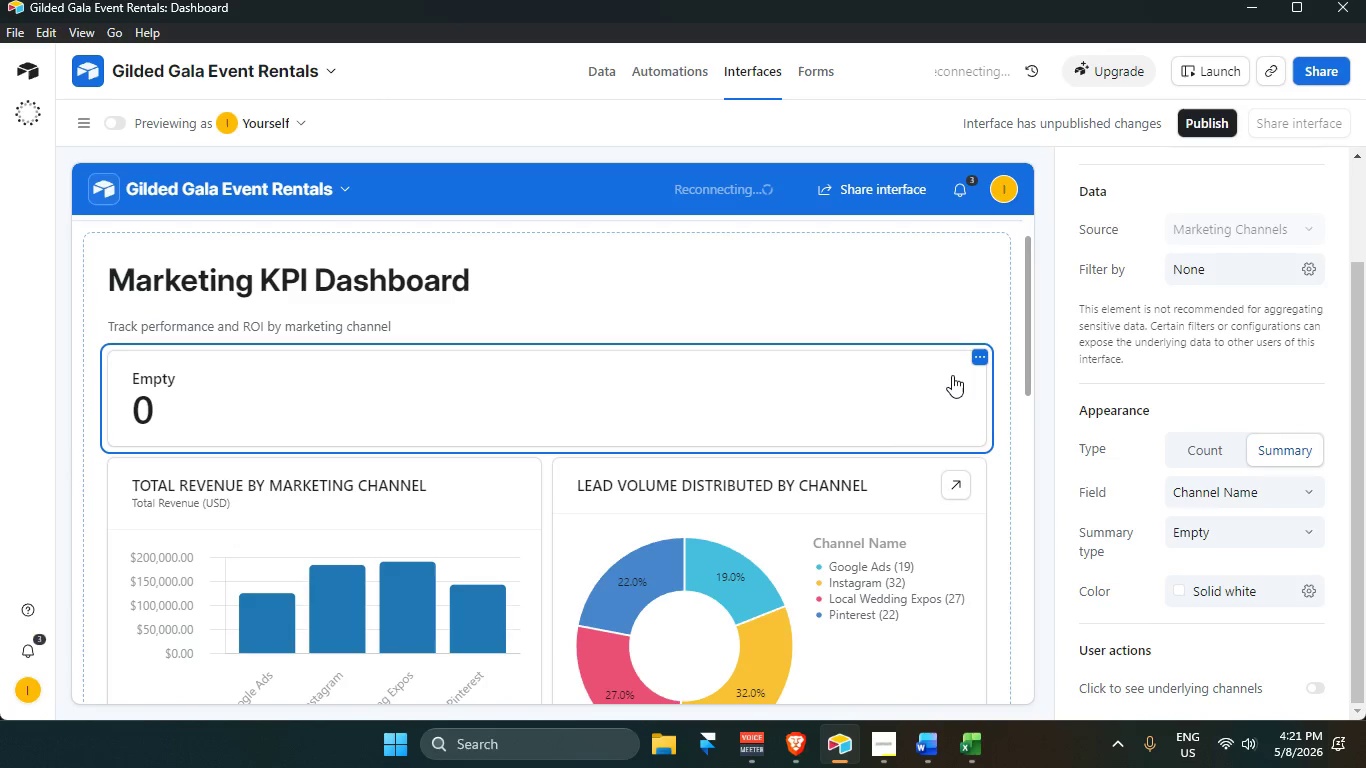 
left_click([979, 361])
 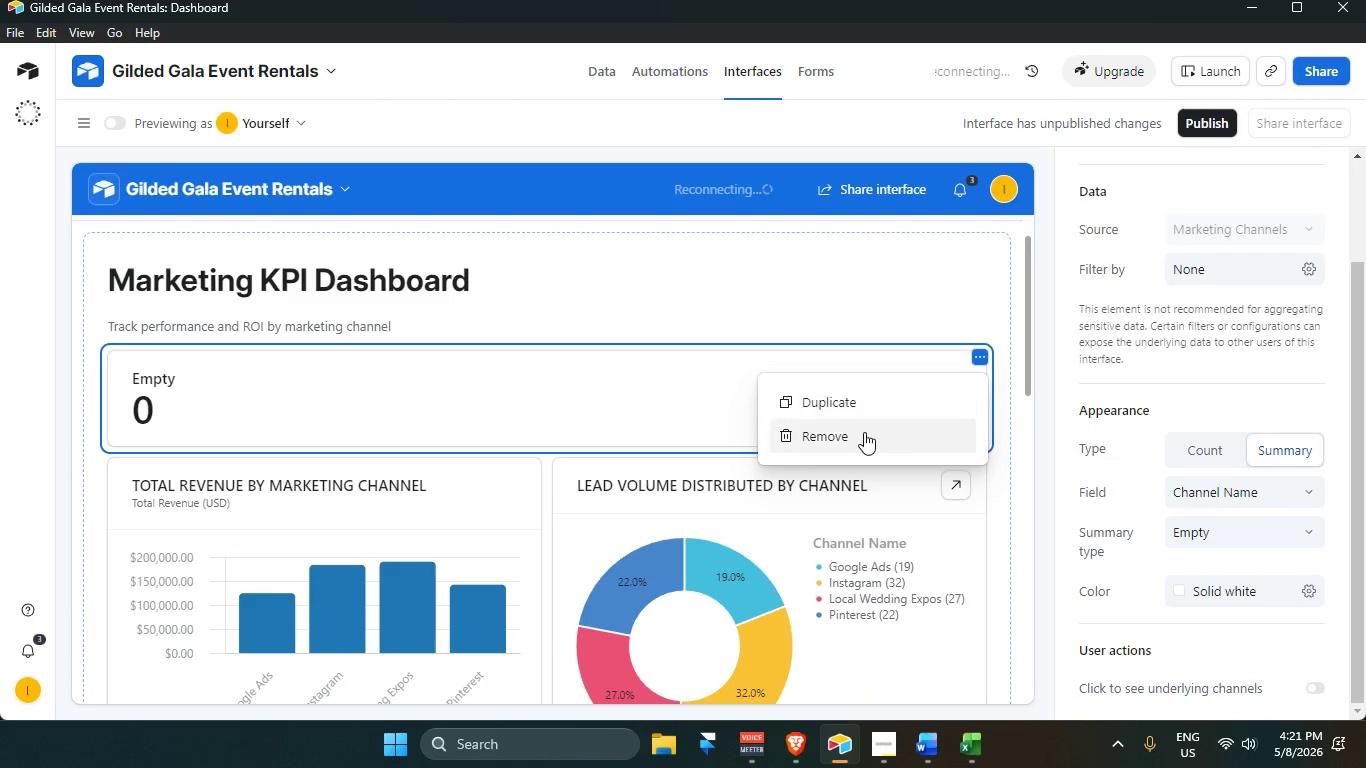 
left_click([856, 431])
 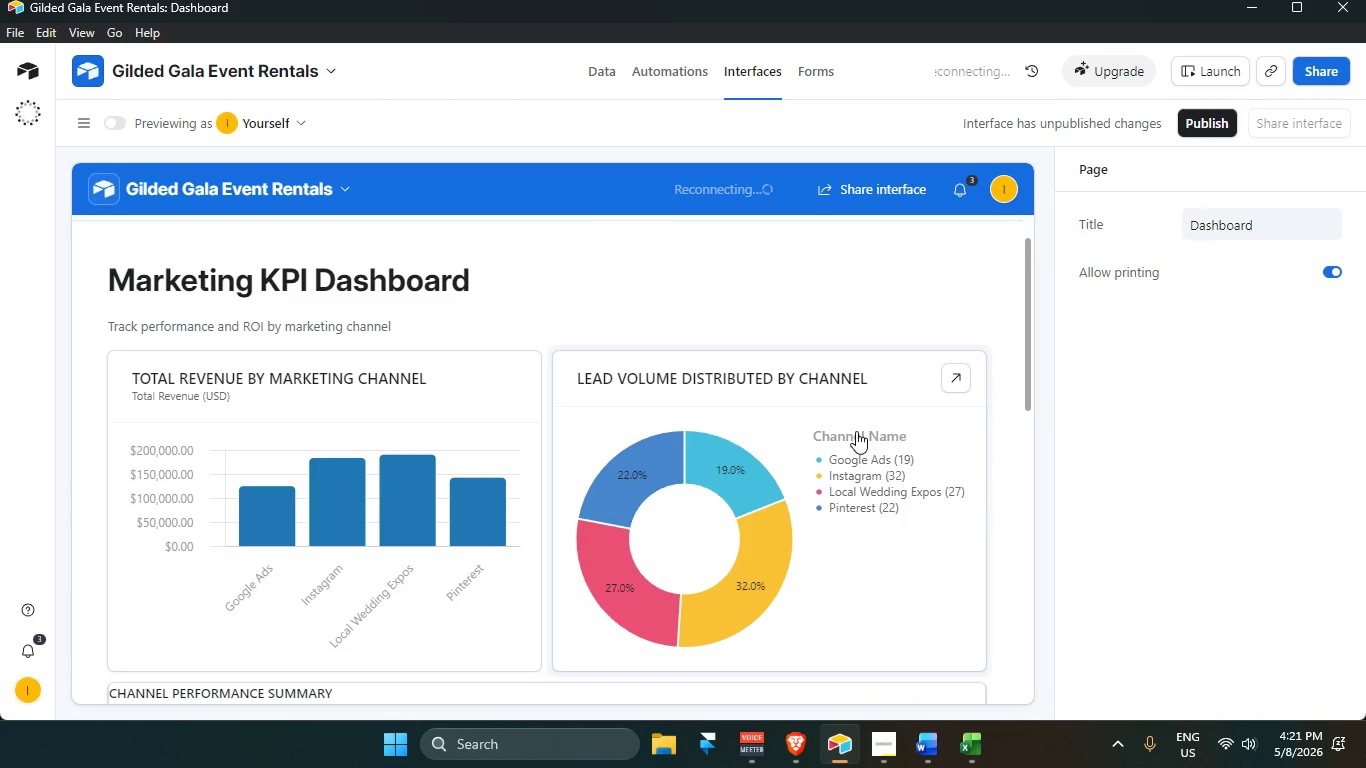 
scroll: coordinate [572, 614], scroll_direction: down, amount: 16.0
 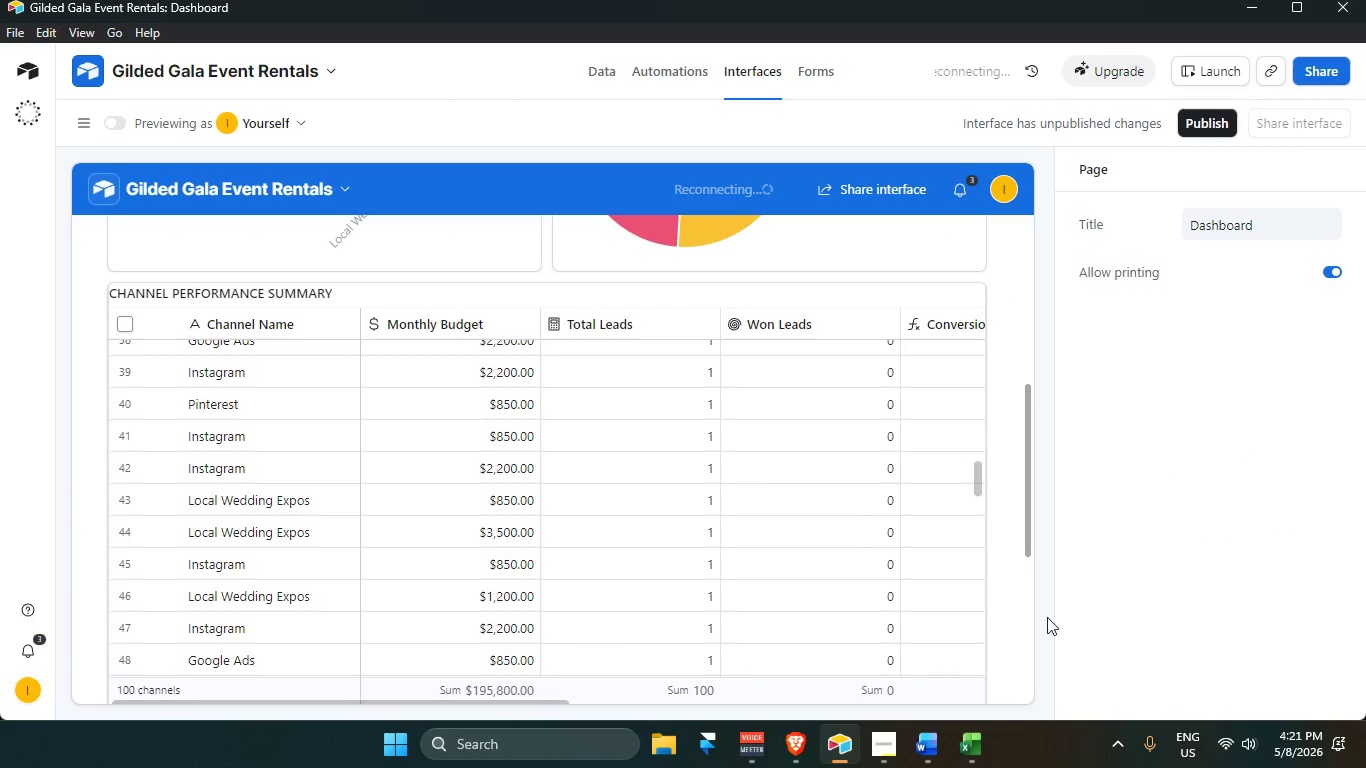 
scroll: coordinate [692, 579], scroll_direction: up, amount: 18.0
 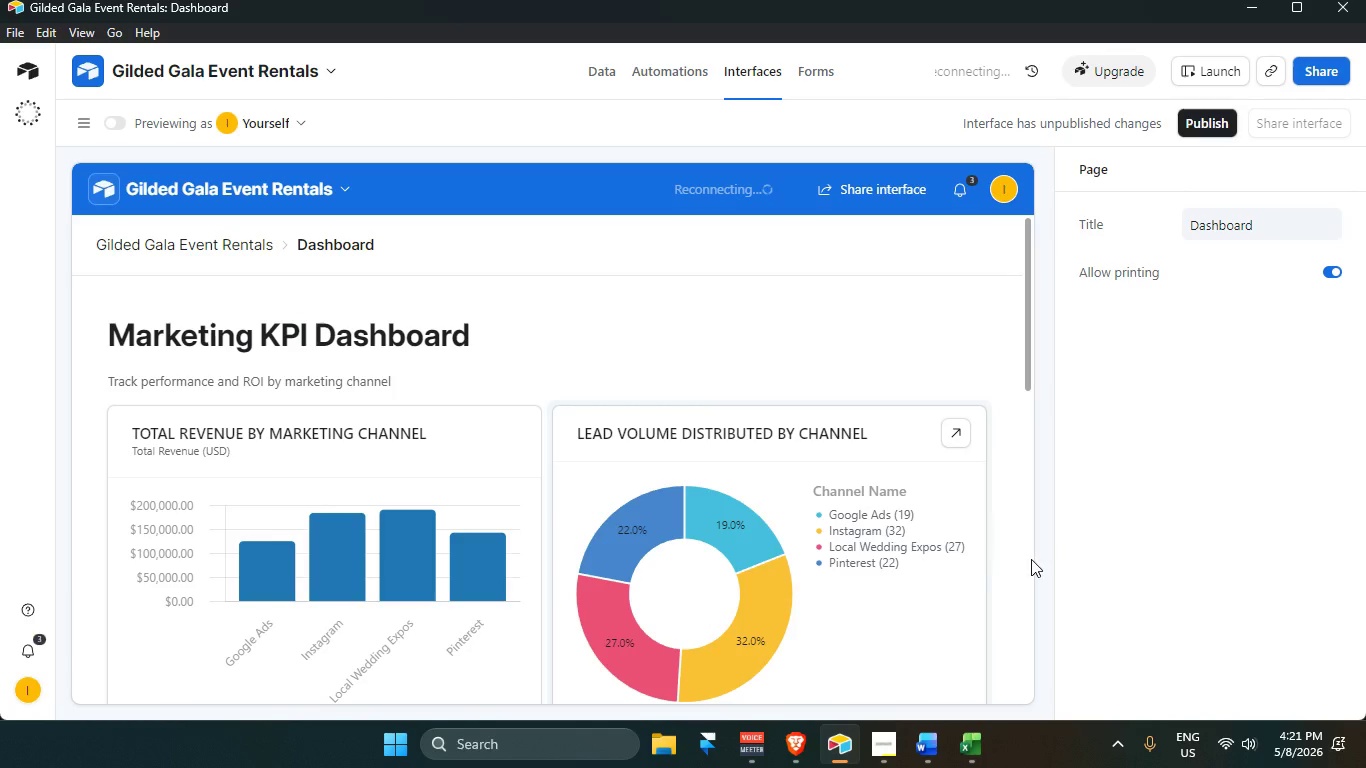 
scroll: coordinate [1027, 580], scroll_direction: down, amount: 11.0
 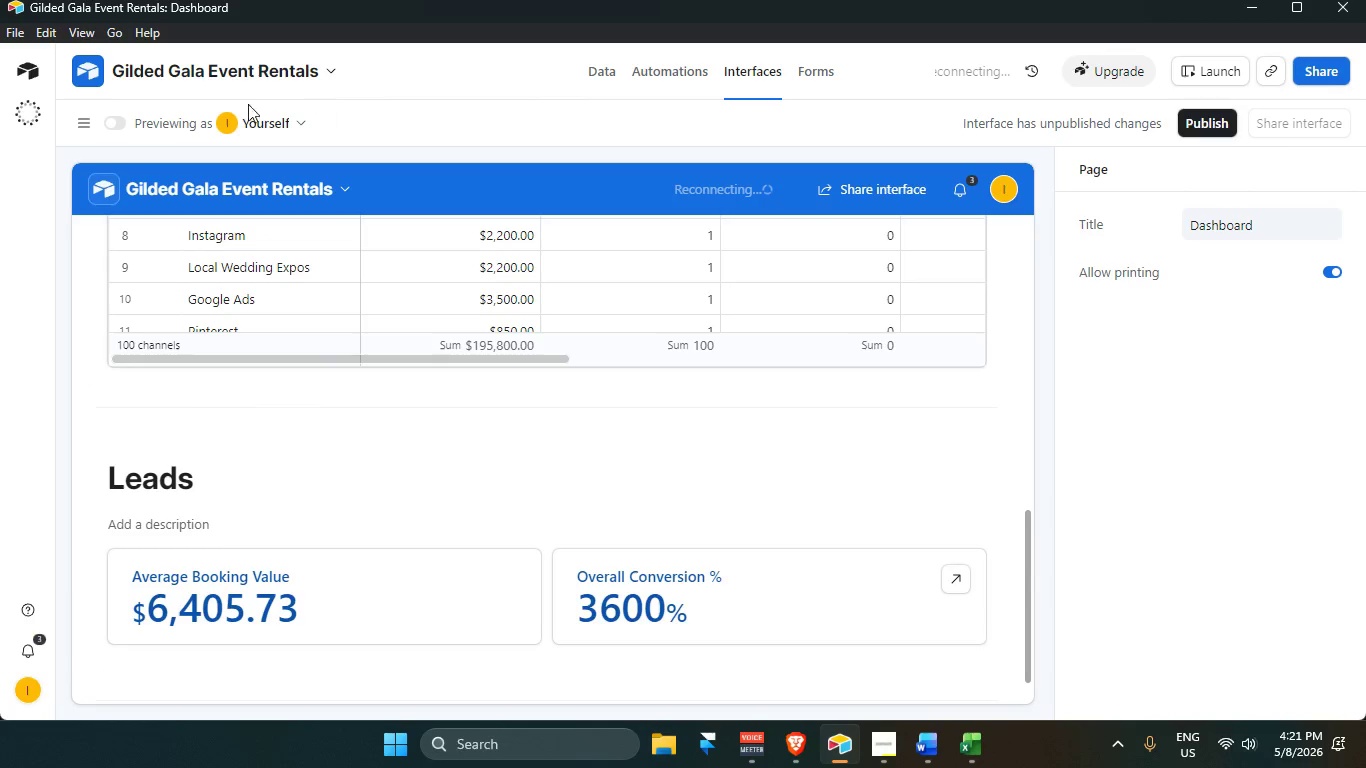 
left_click([78, 117])
 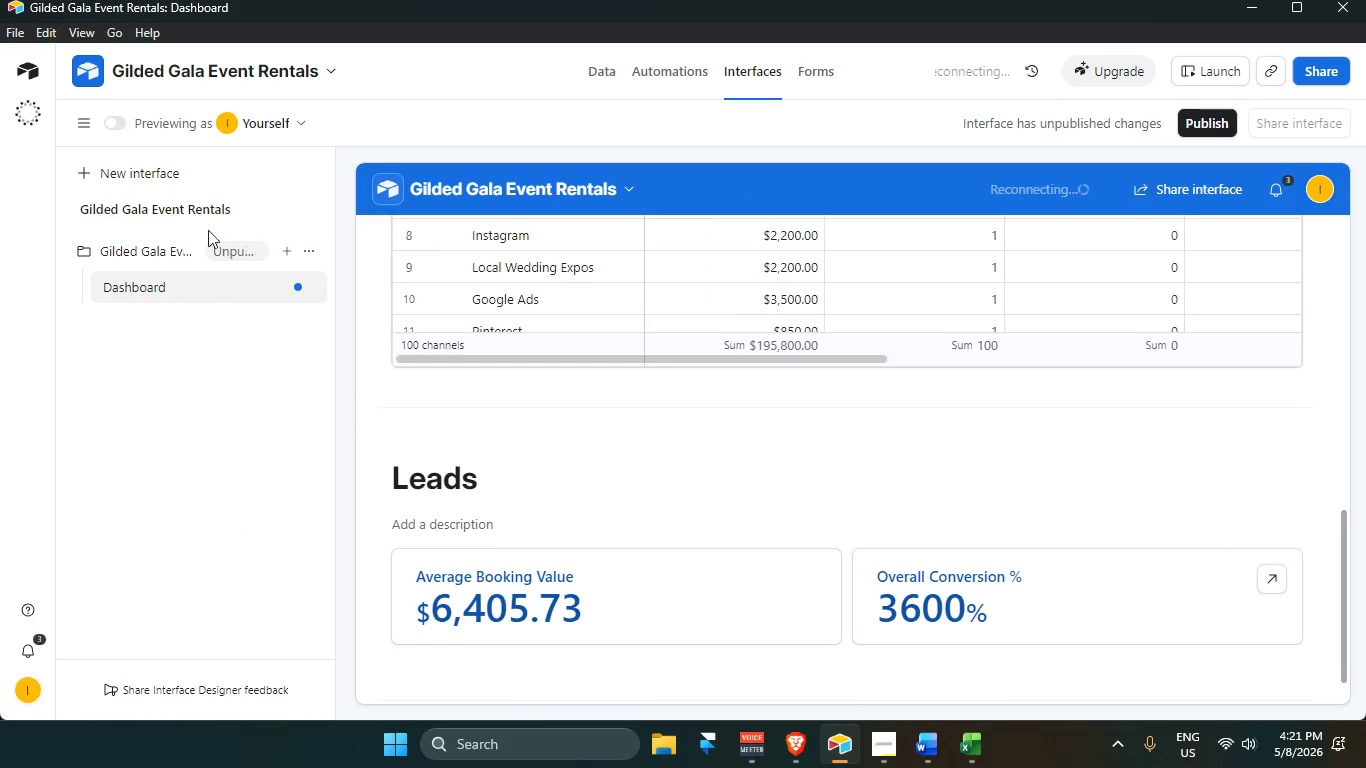 
left_click([183, 174])
 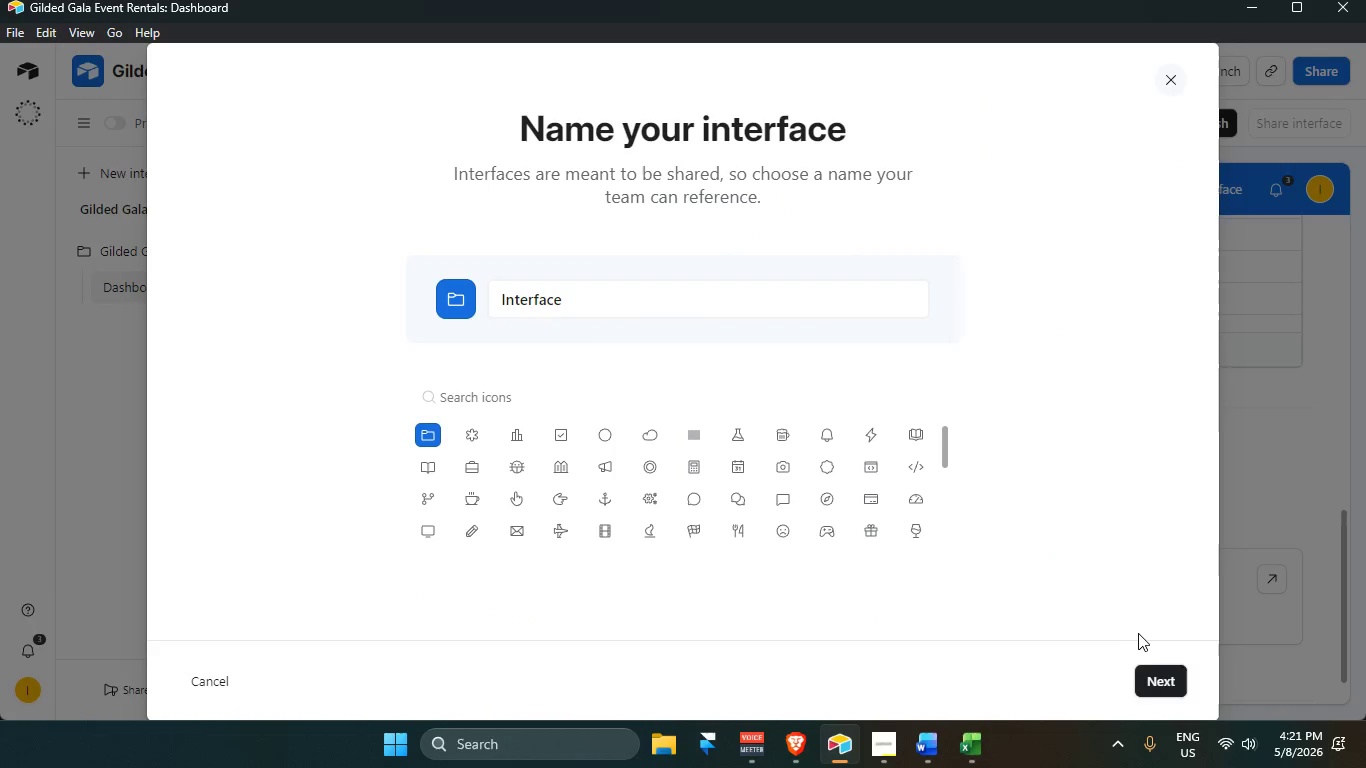 
left_click([1166, 690])
 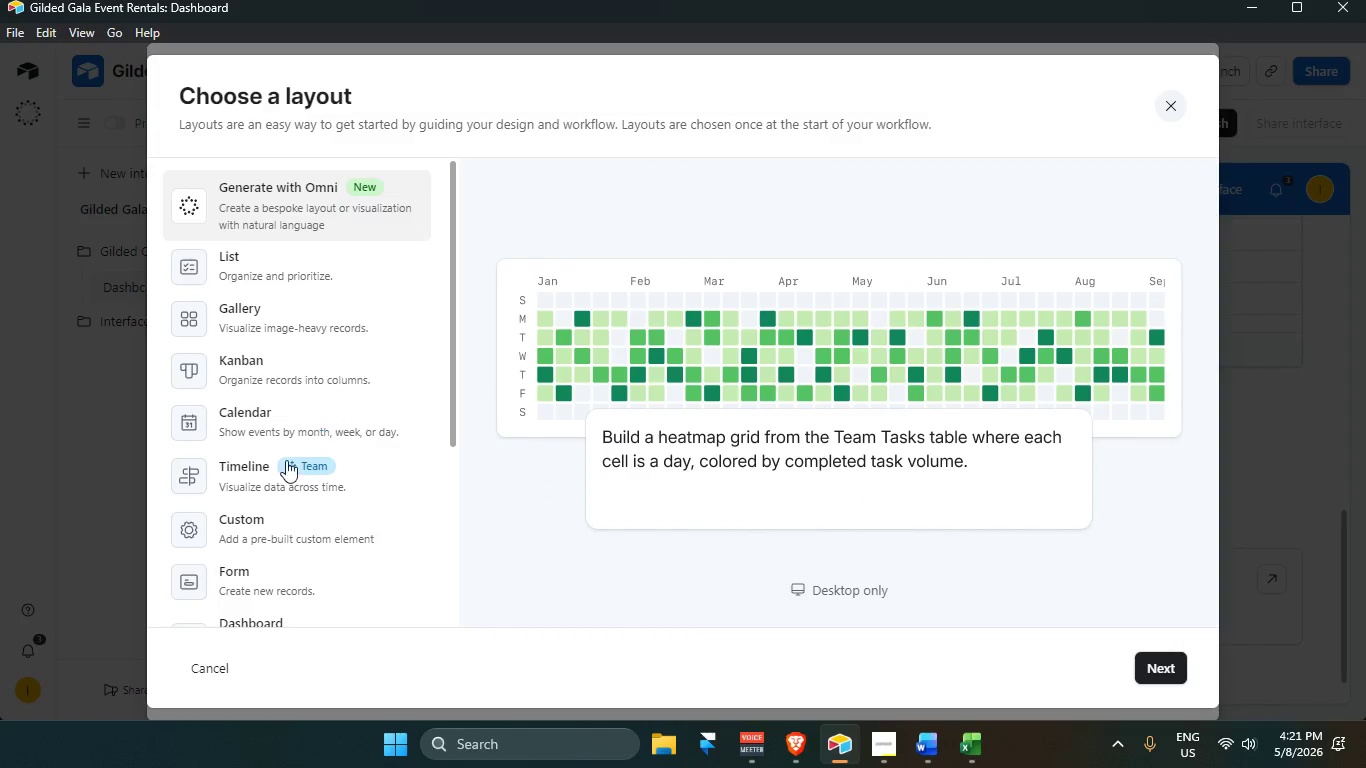 
left_click([280, 592])
 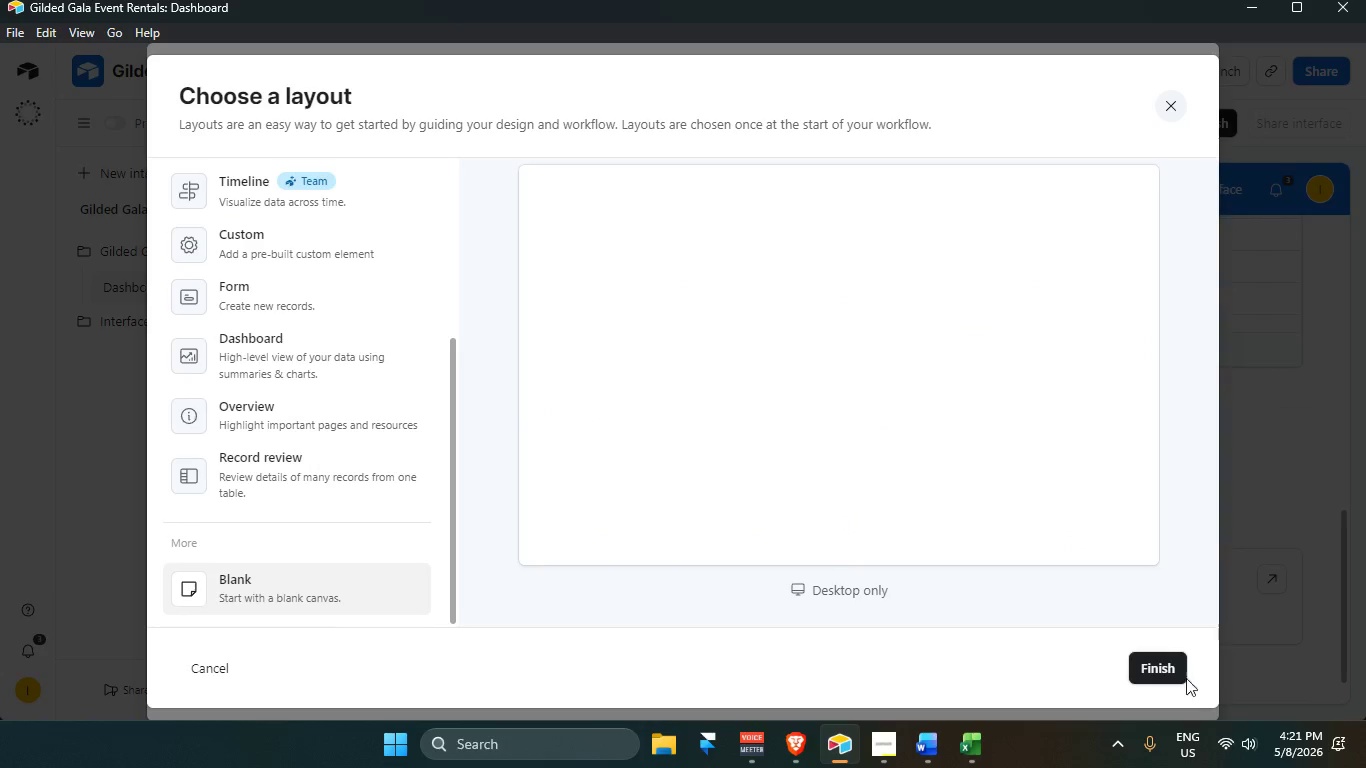 
scroll: coordinate [315, 551], scroll_direction: down, amount: 8.0
 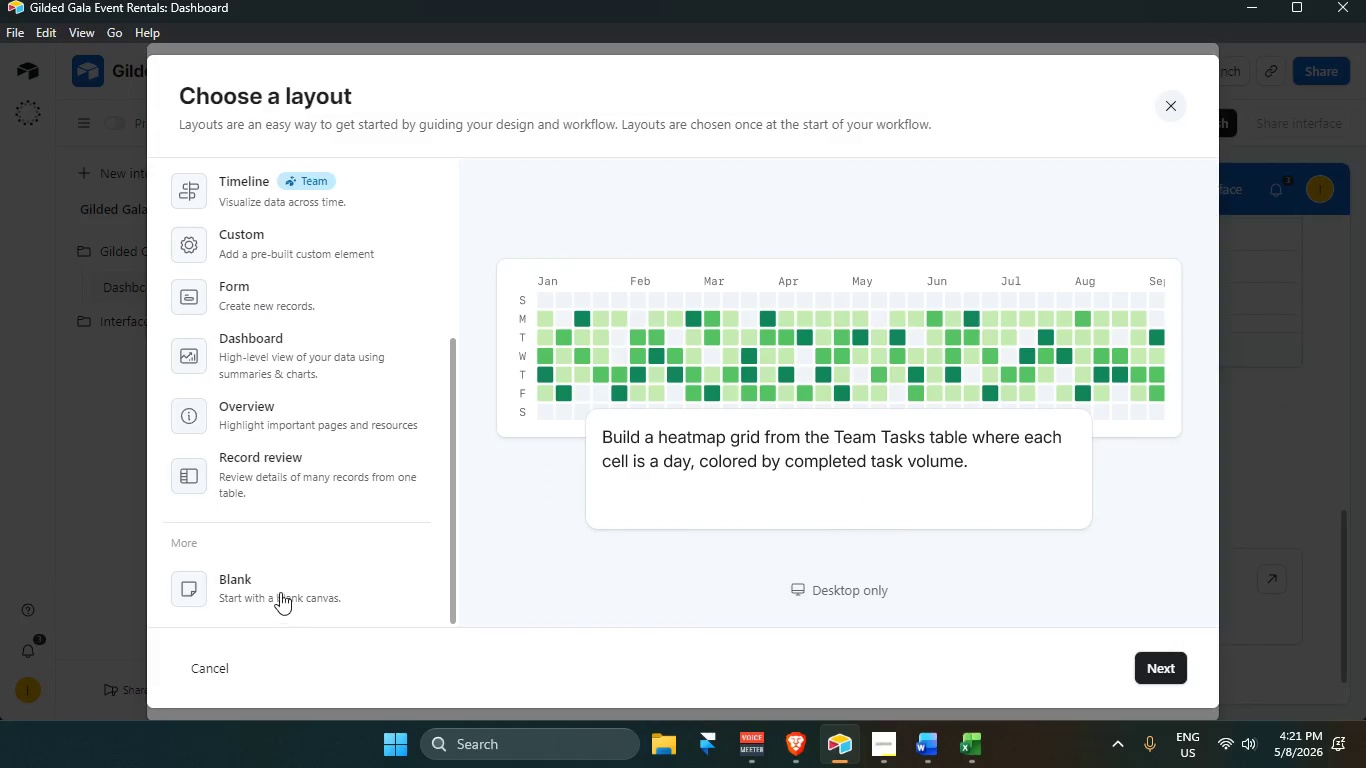 
left_click([1171, 667])
 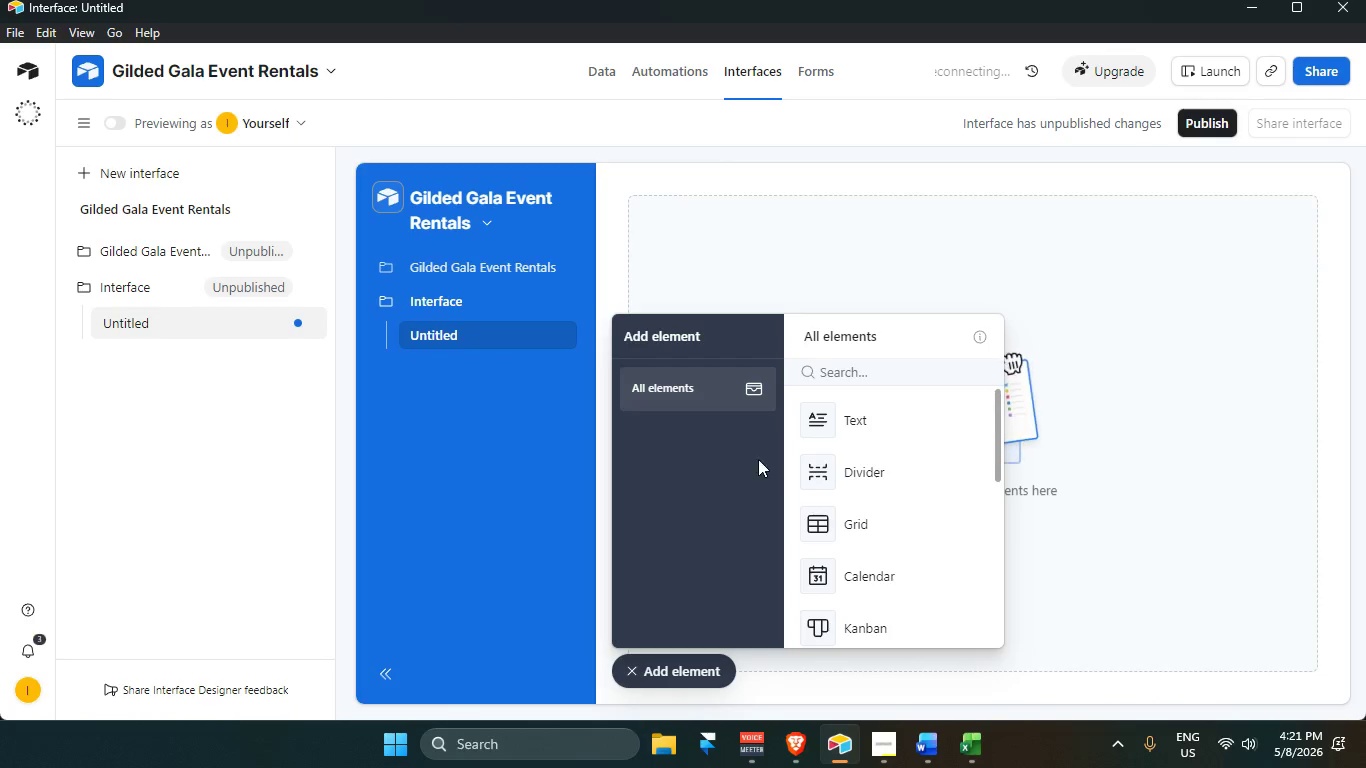 
scroll: coordinate [824, 593], scroll_direction: up, amount: 3.0
 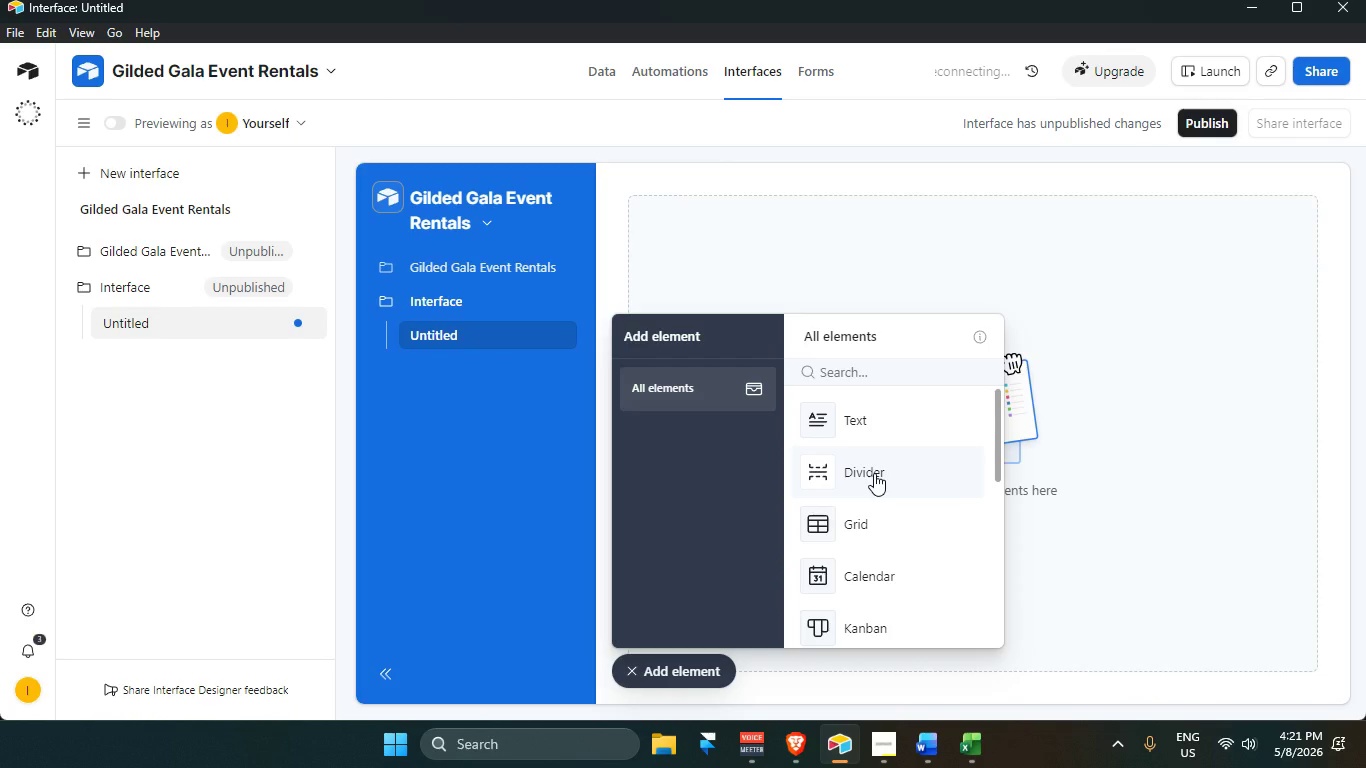 
left_click([853, 418])
 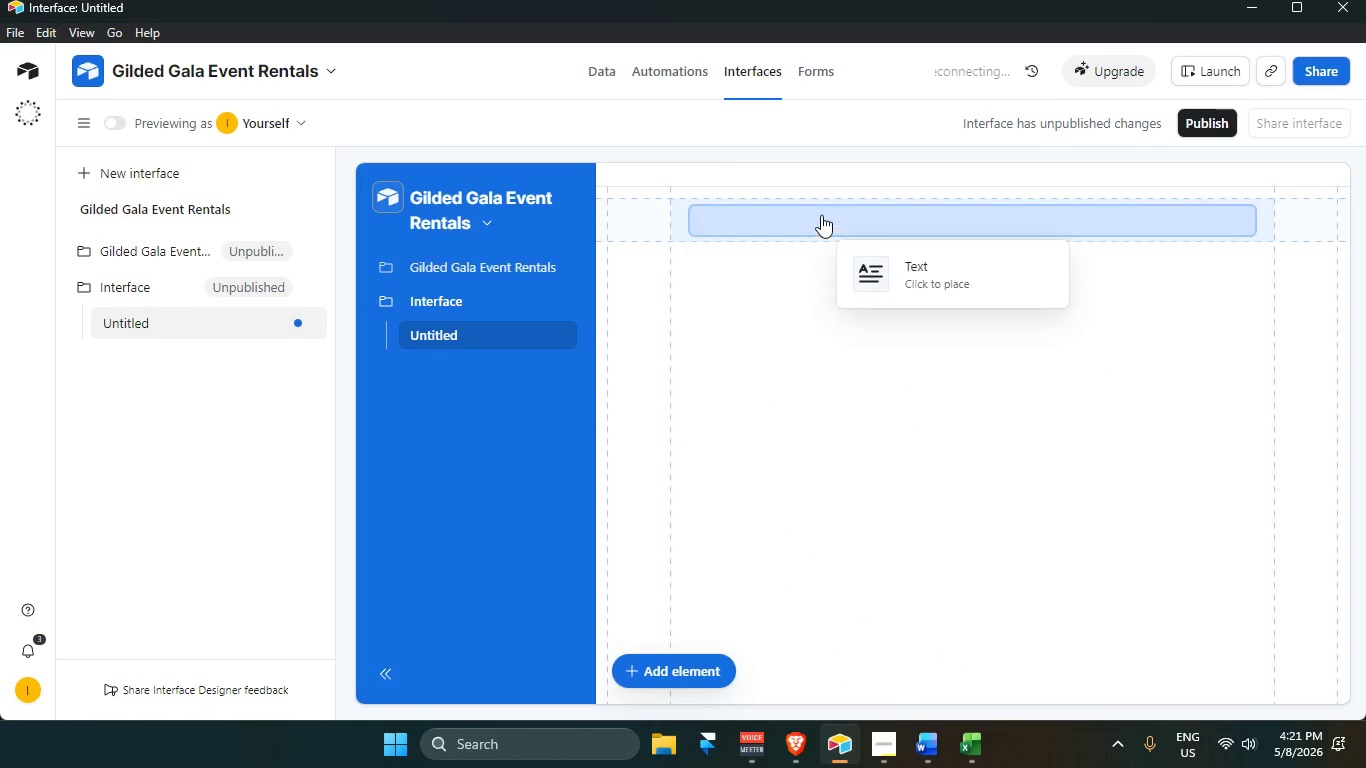 
left_click([821, 211])
 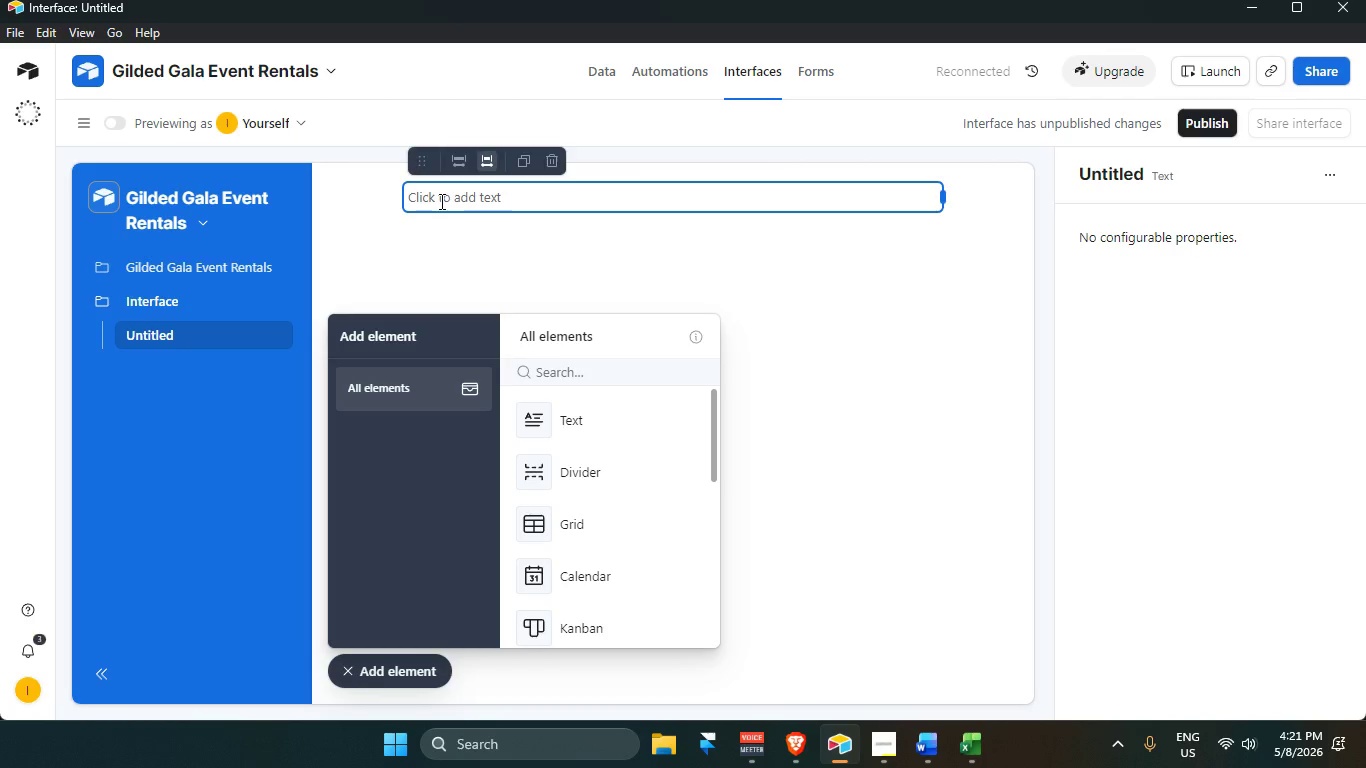 
scroll: coordinate [587, 587], scroll_direction: down, amount: 7.0
 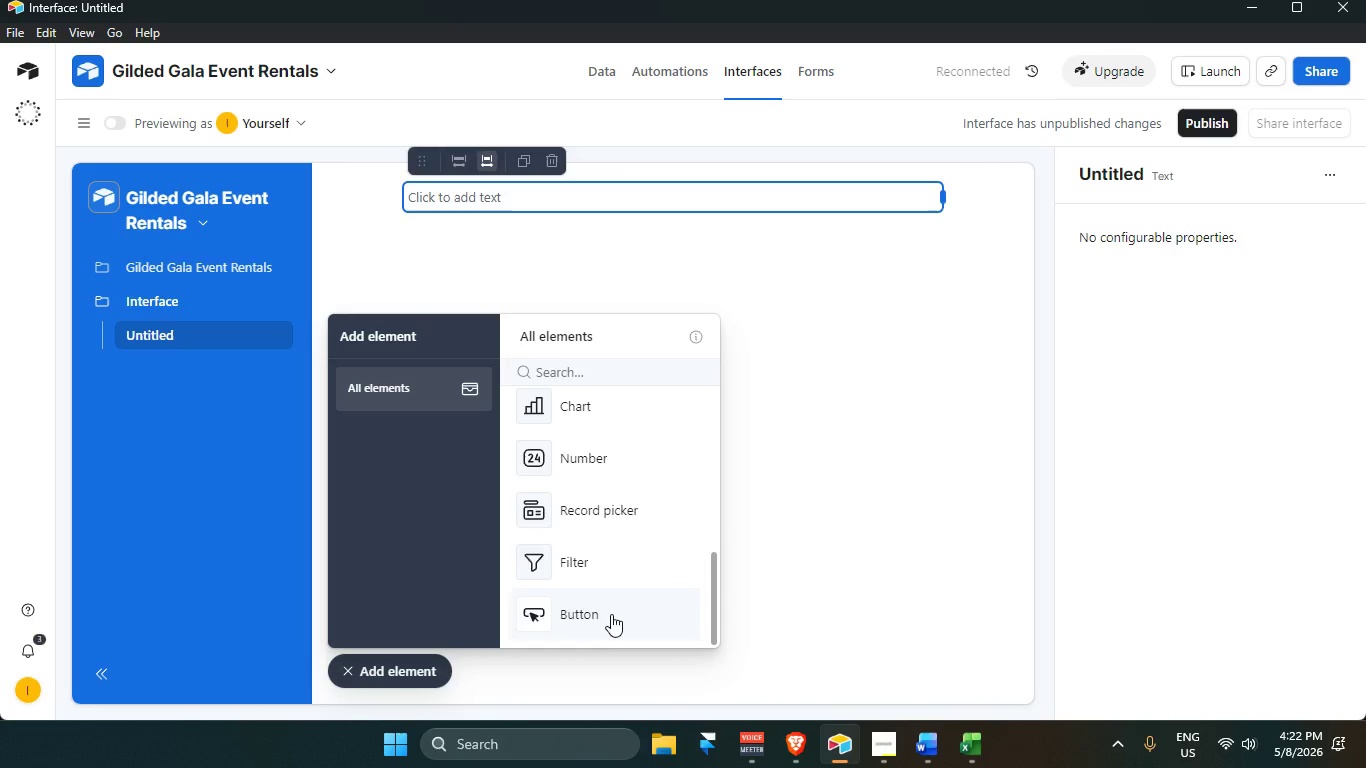 
scroll: coordinate [593, 567], scroll_direction: up, amount: 12.0
 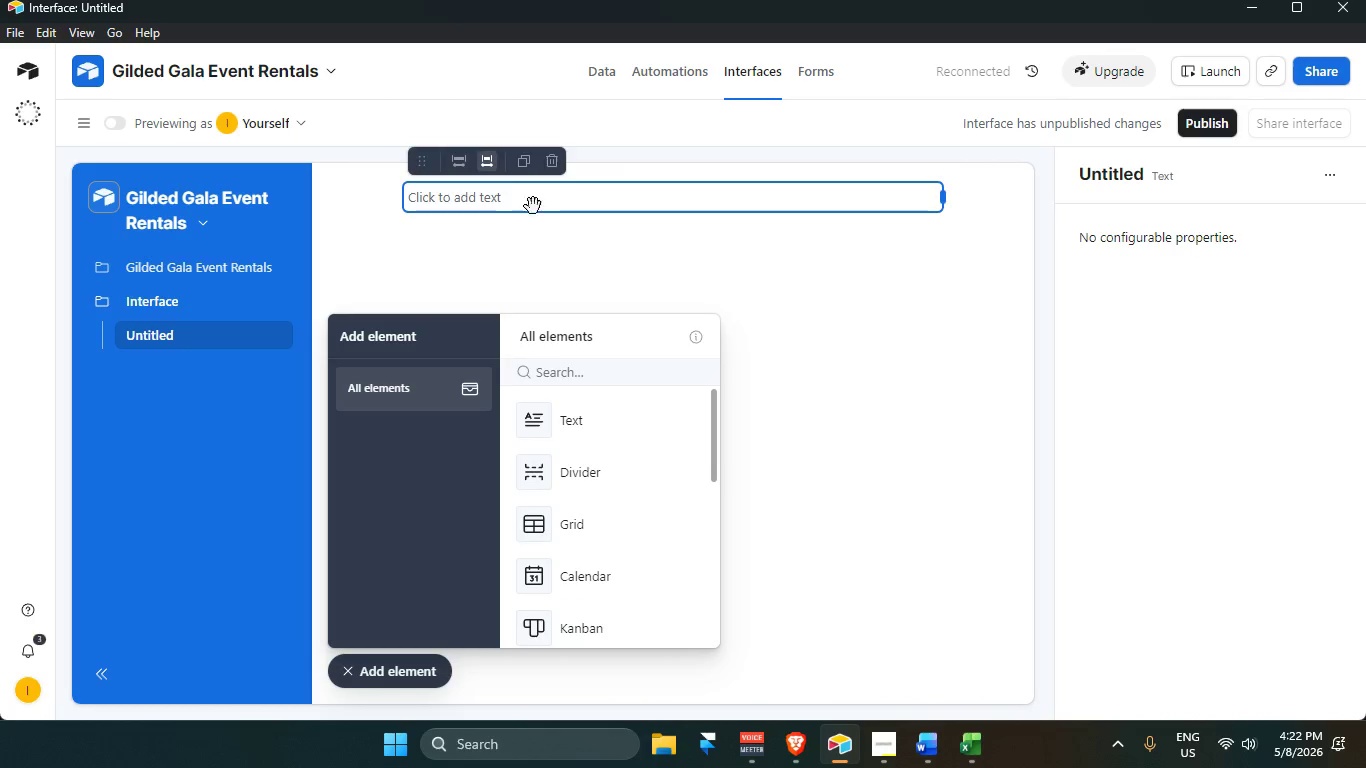 
left_click([523, 202])
 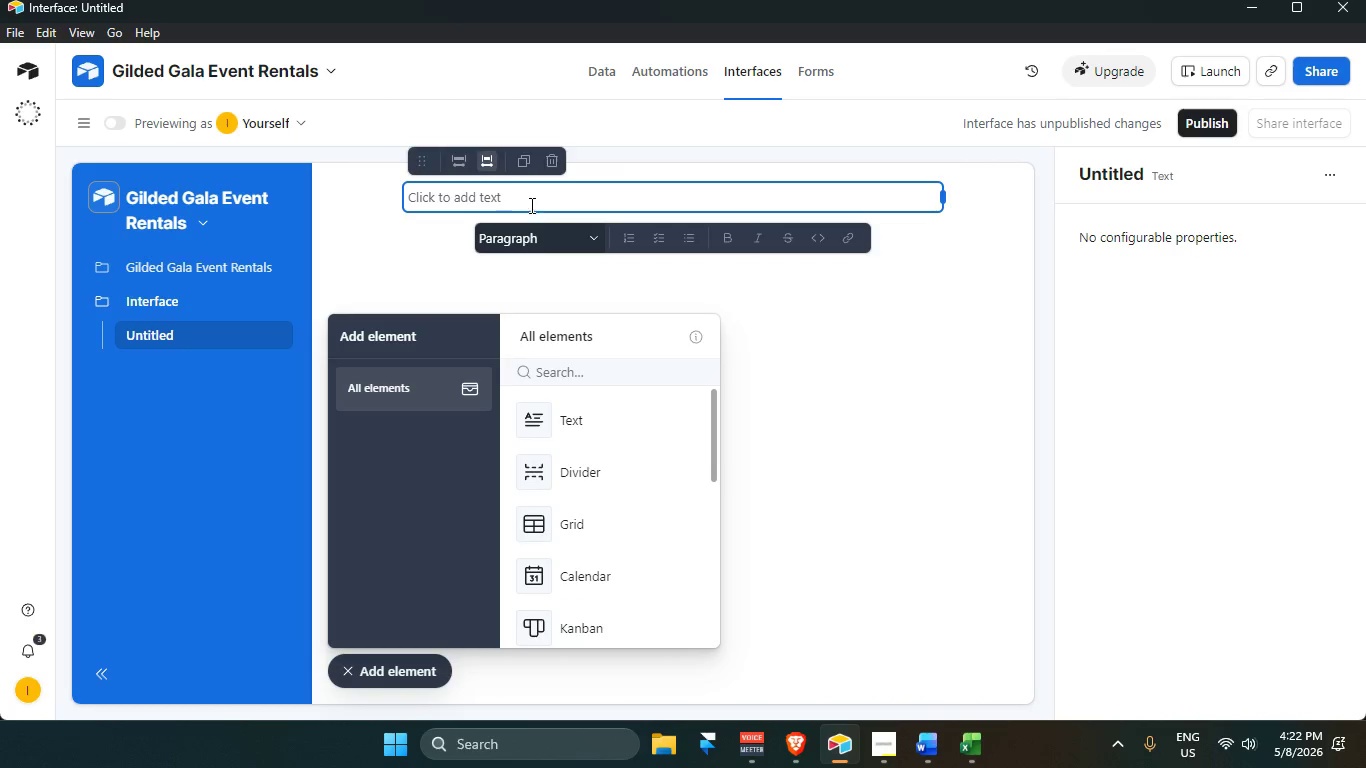 
left_click([465, 156])
 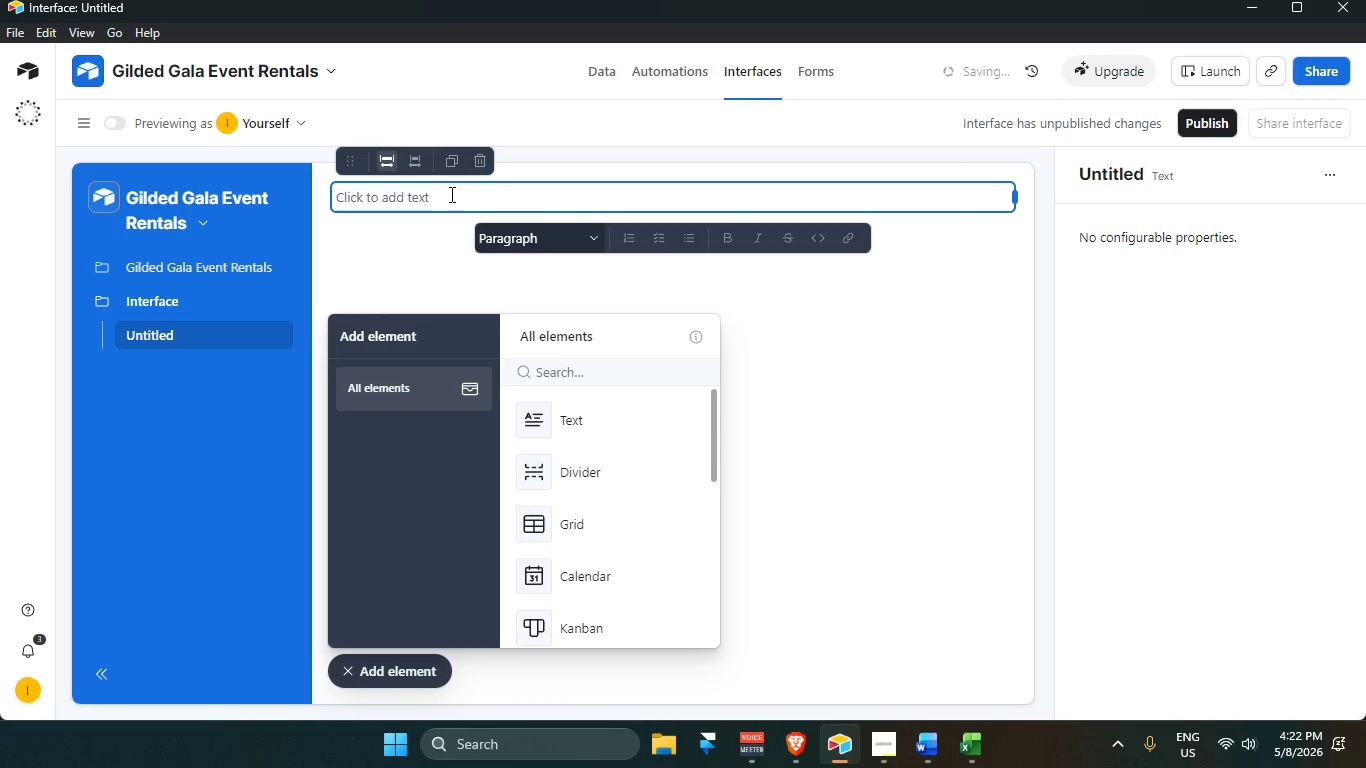 
type(MARKETING )
key(Backspace)
key(Backspace)
key(Backspace)
key(Backspace)
key(Backspace)
key(Backspace)
key(Backspace)
key(Backspace)
key(Backspace)
type(arketing KPI Dashboard)
 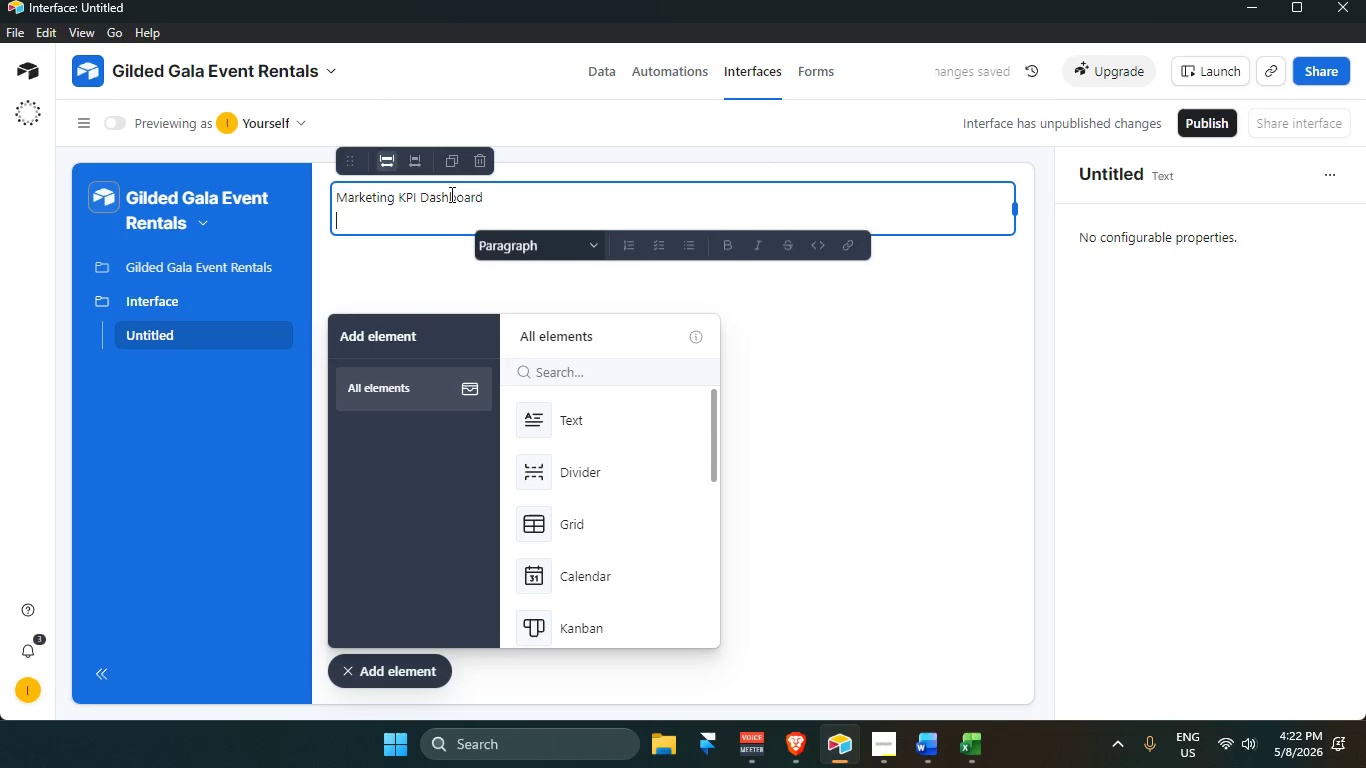 
 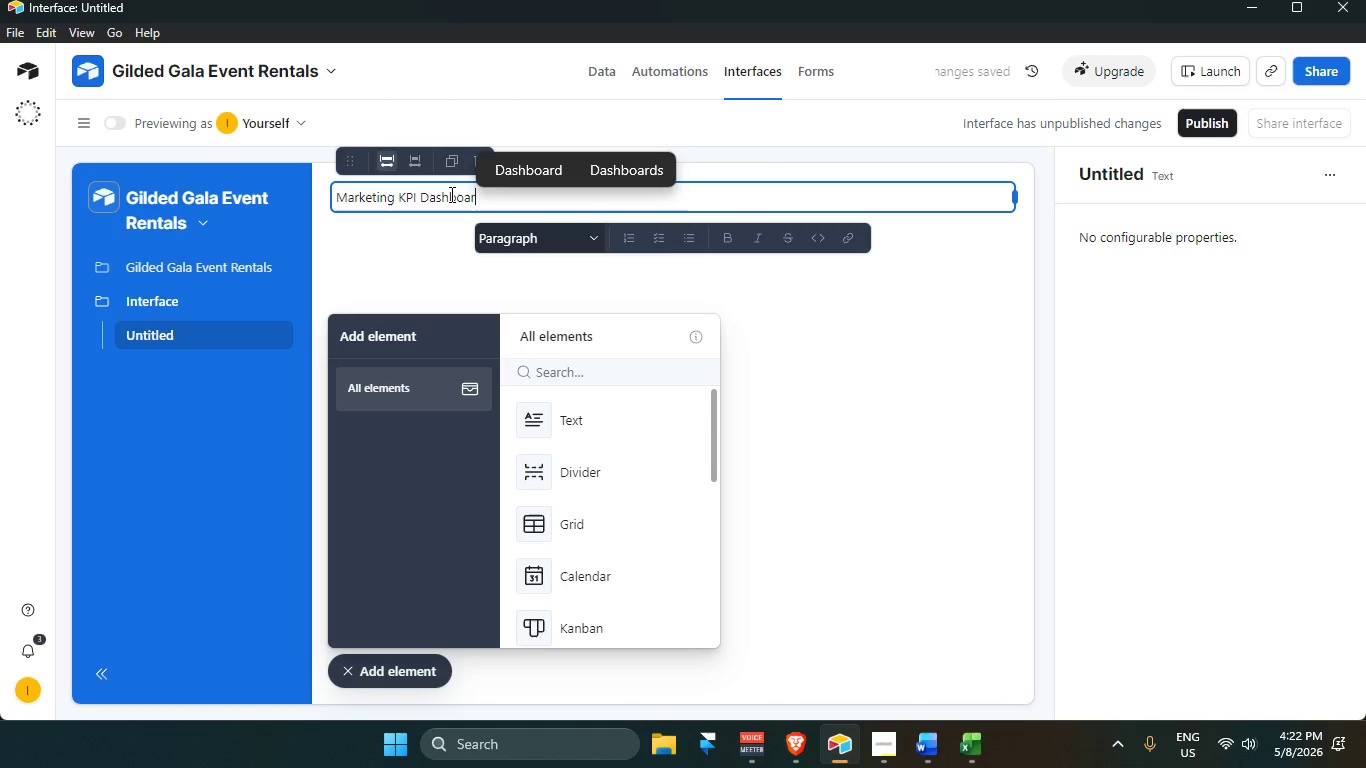 
key(Enter)
 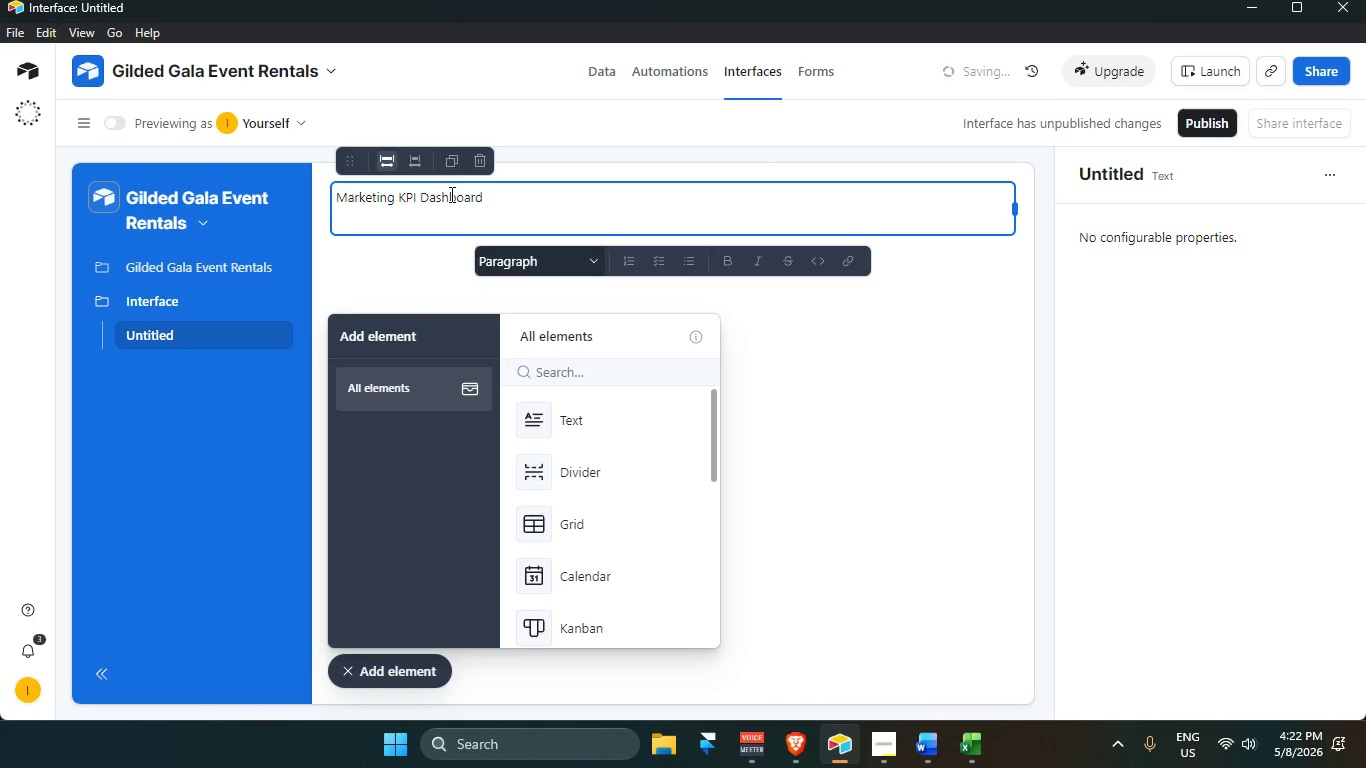 
key(Backspace)
 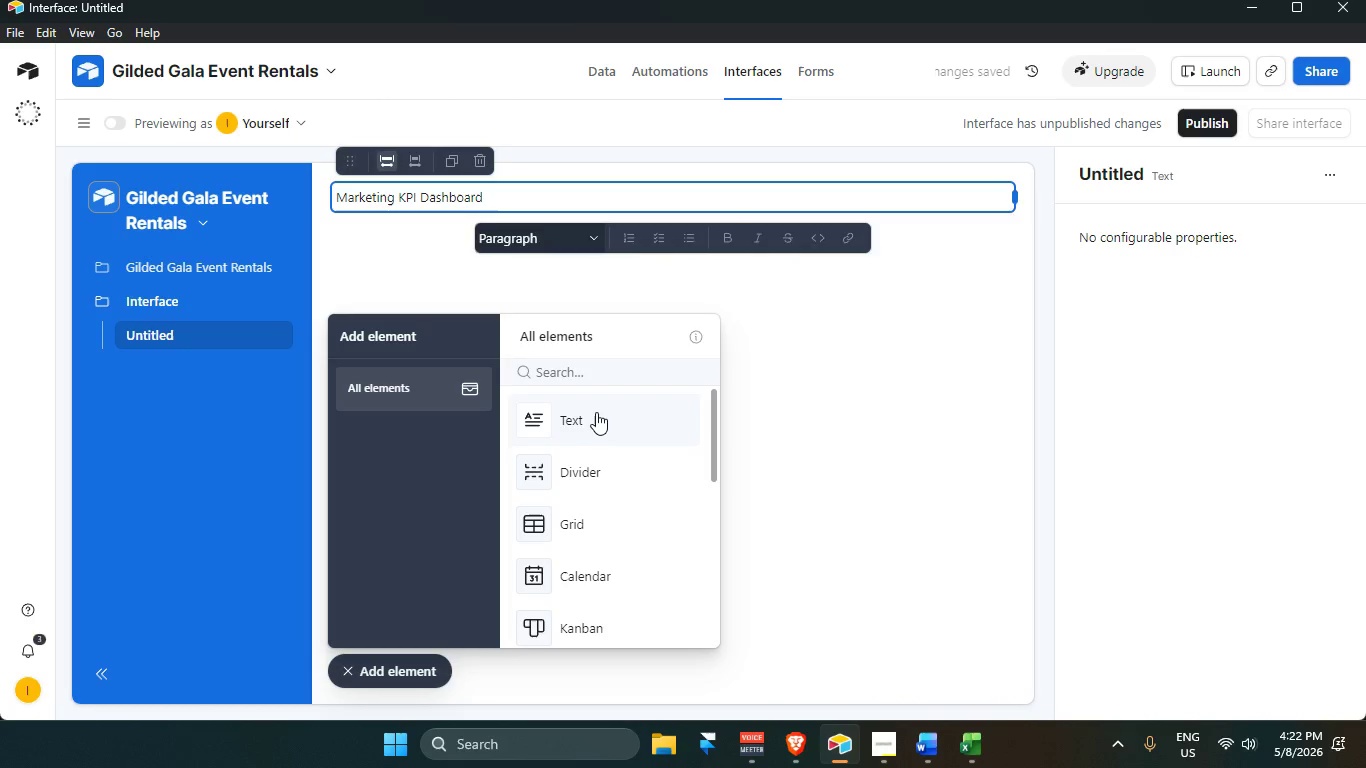 
left_click([467, 261])
 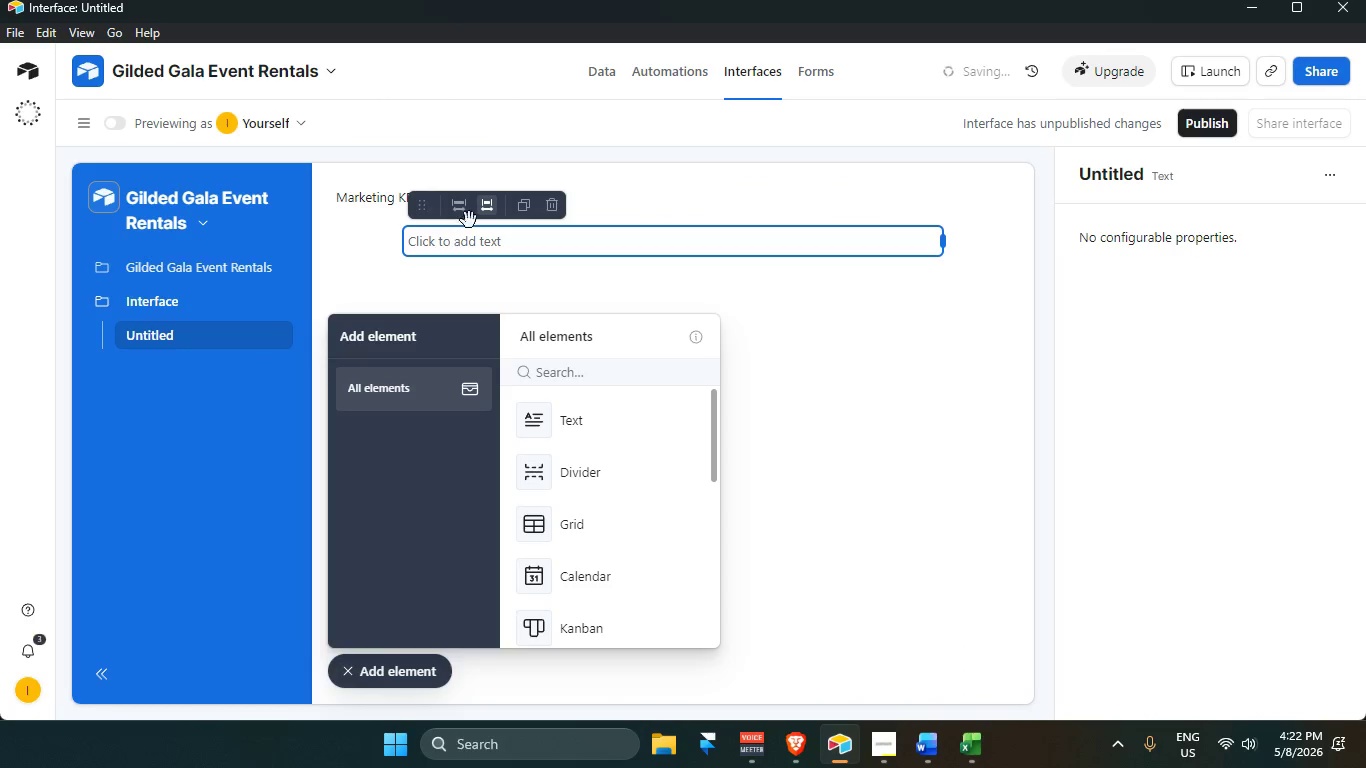 
left_click([463, 213])
 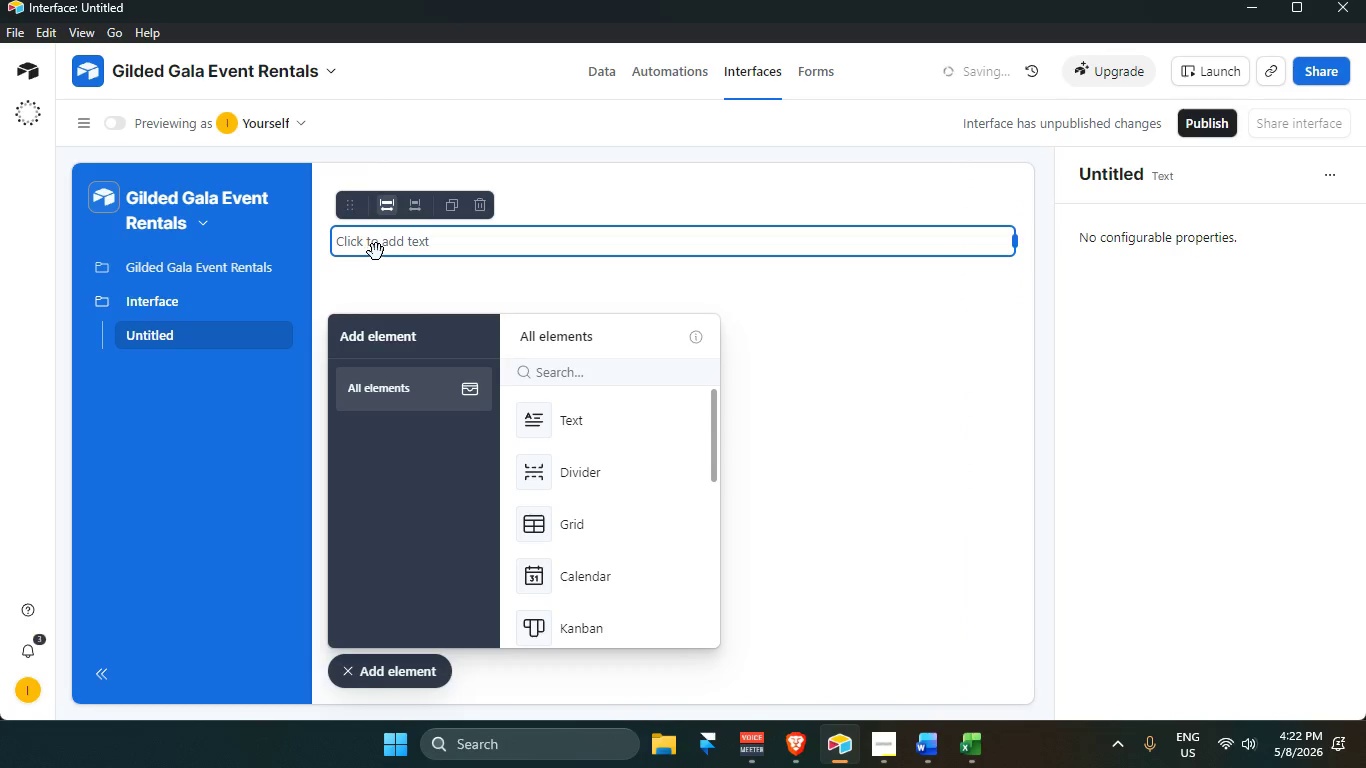 
left_click([376, 252])
 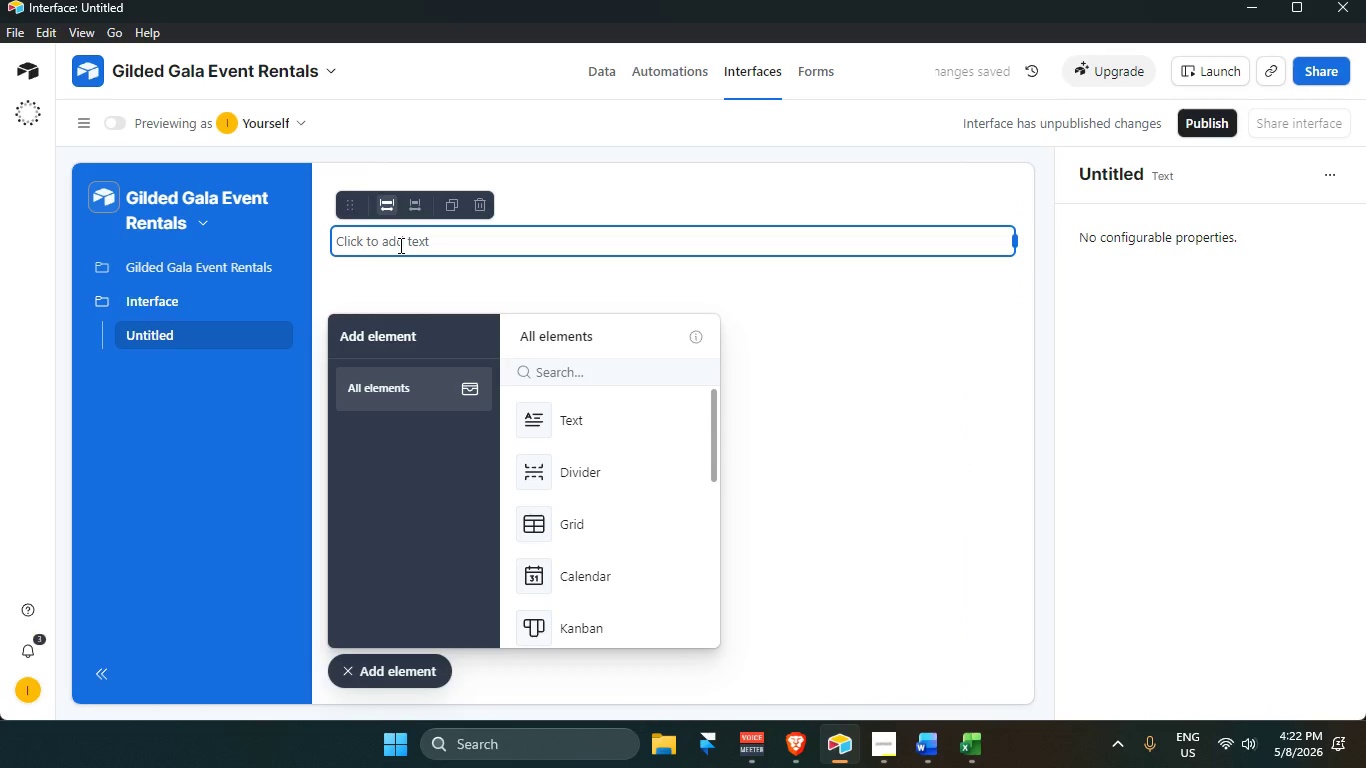 
left_click([399, 245])
 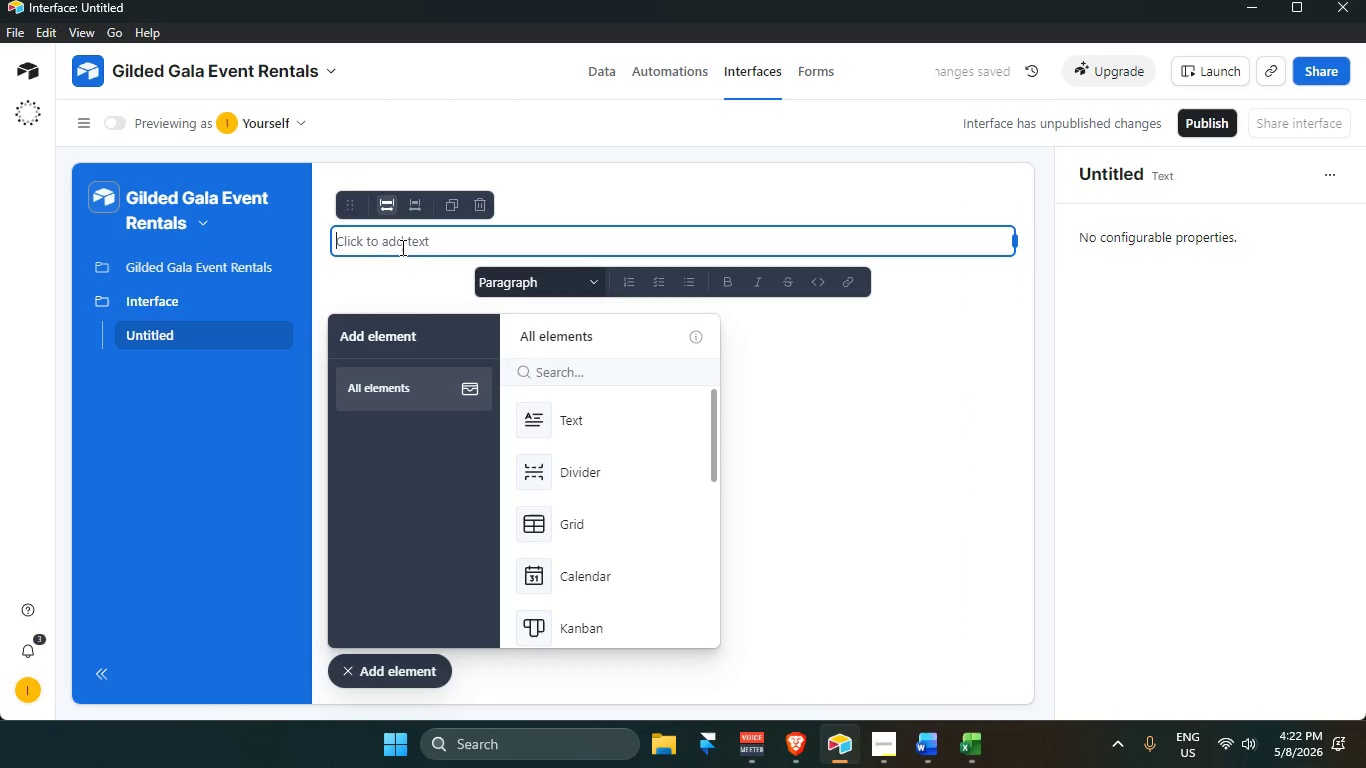 
left_click([882, 439])
 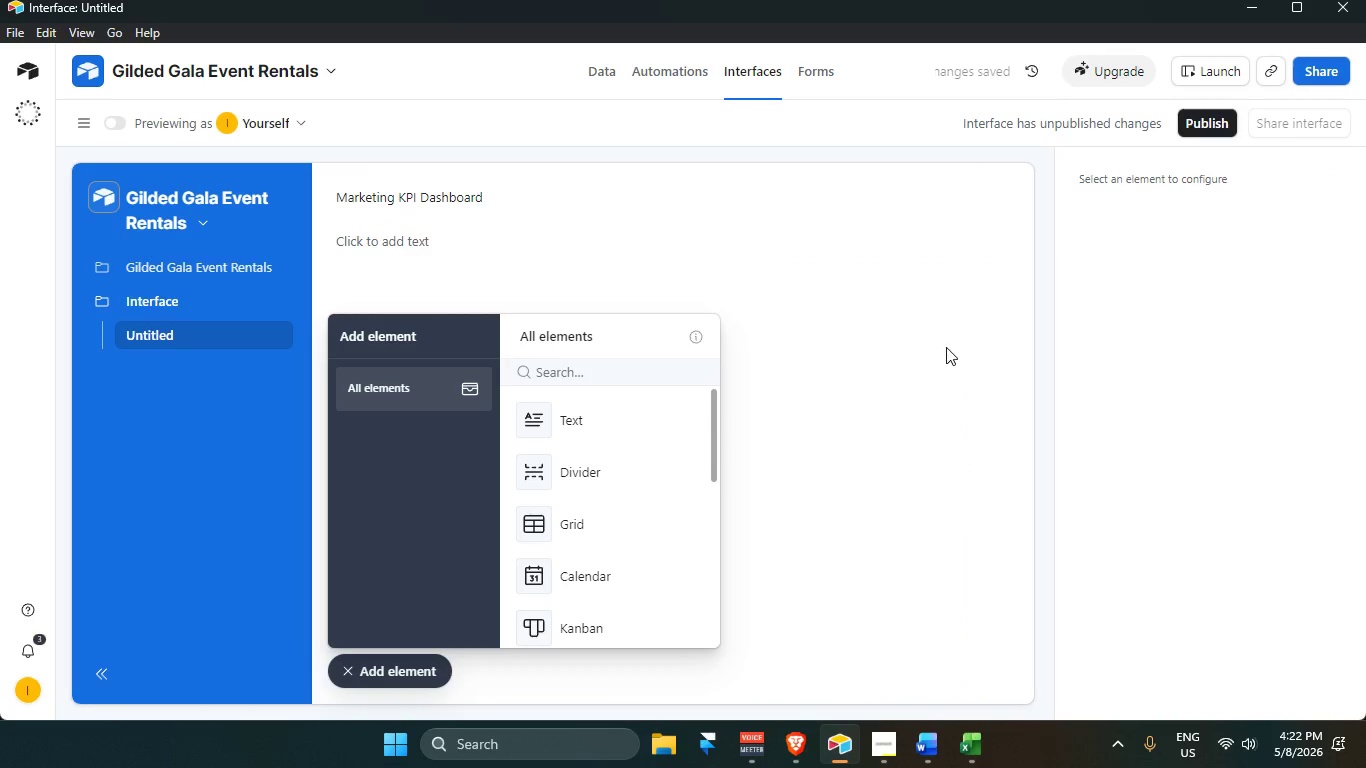 
left_click([1233, 385])
 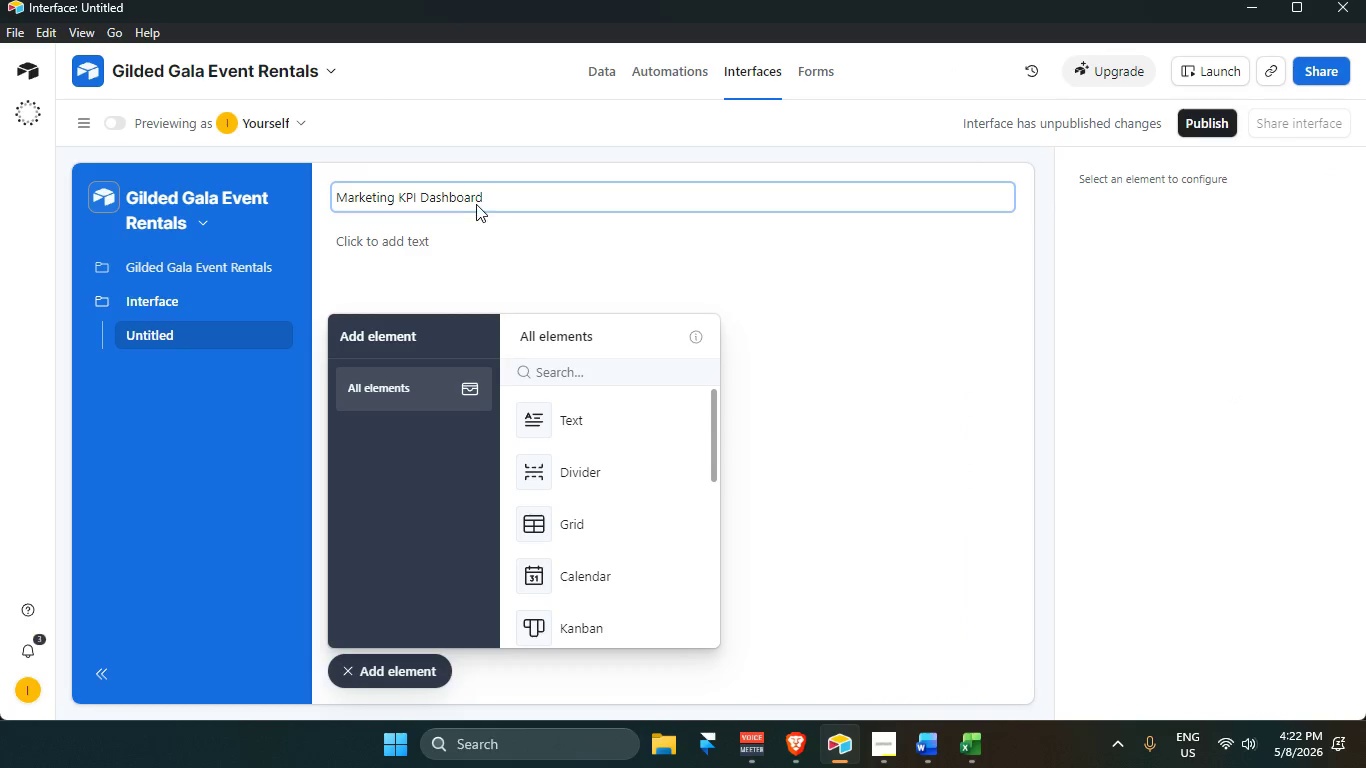 
left_click([476, 204])
 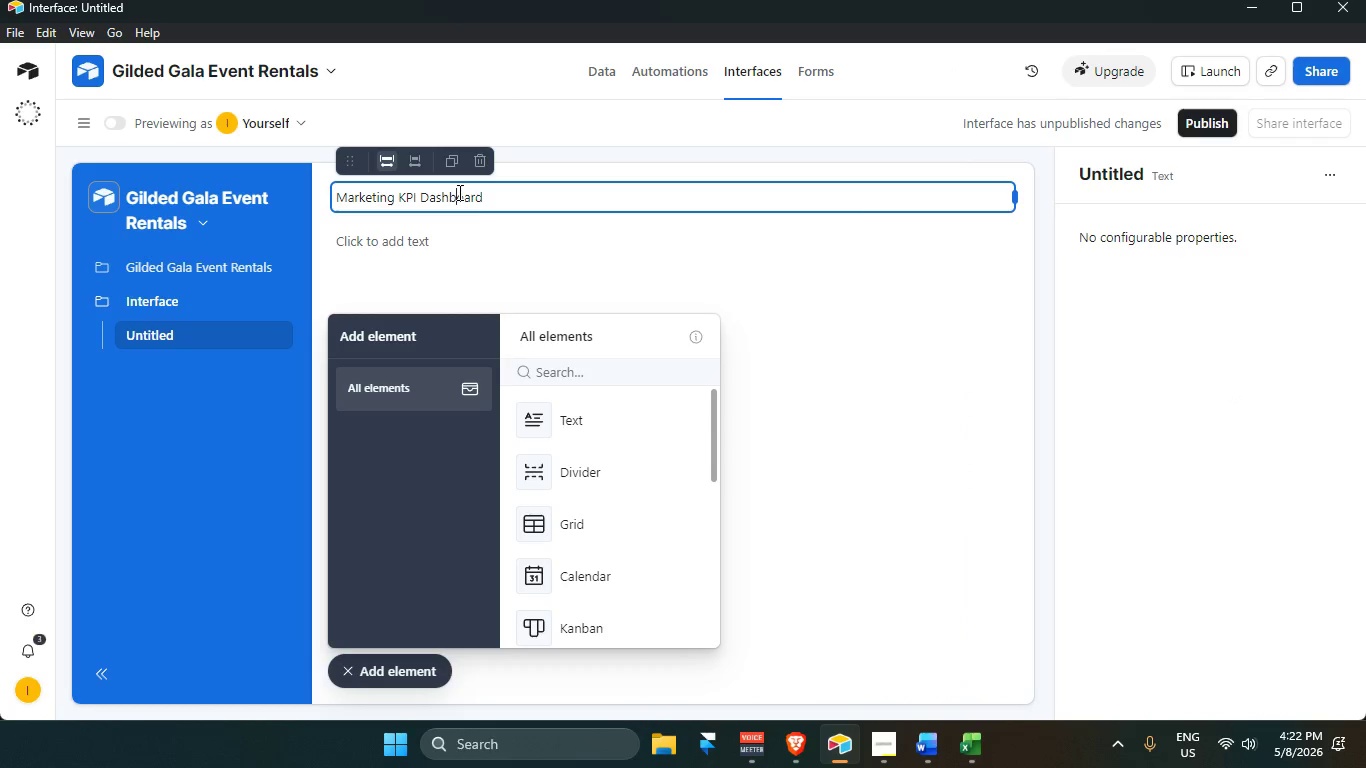 
double_click([458, 192])
 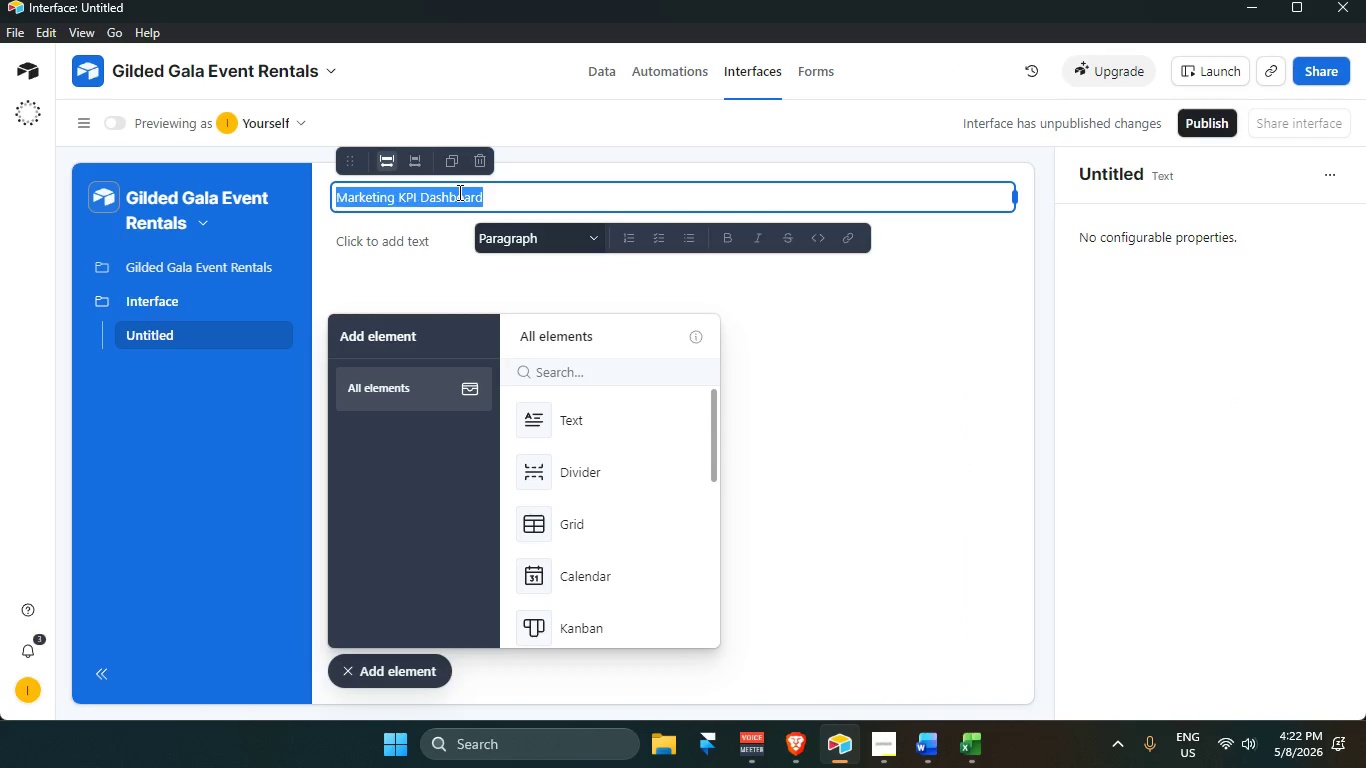 
triple_click([458, 192])
 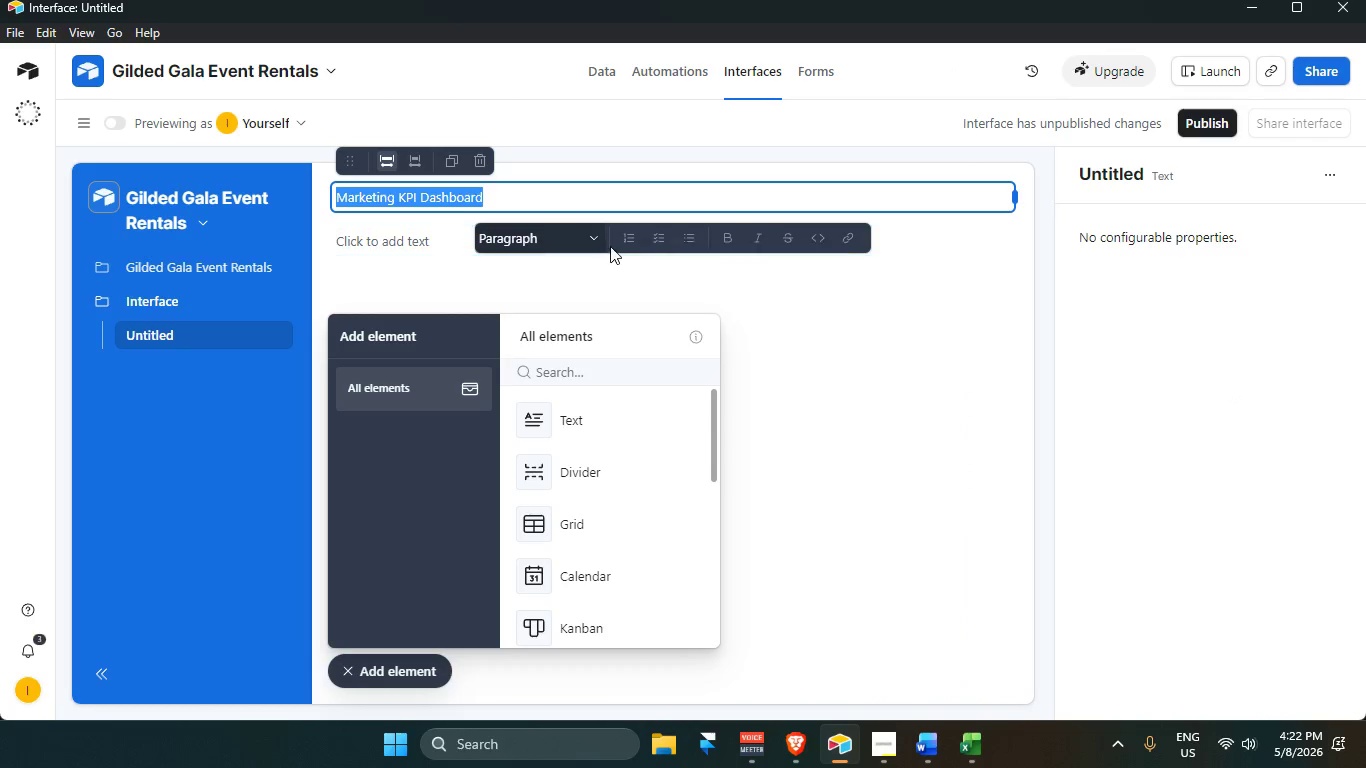 
left_click([594, 235])
 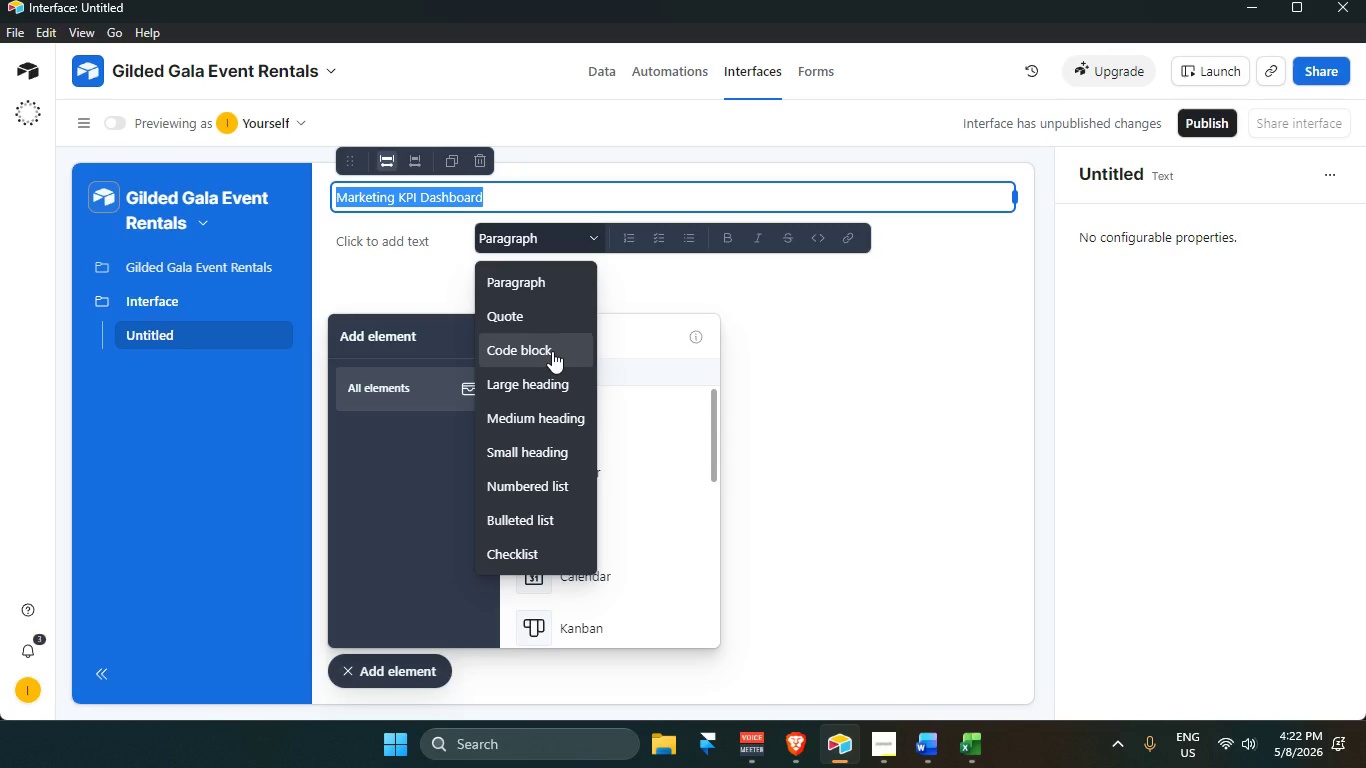 
left_click([540, 379])
 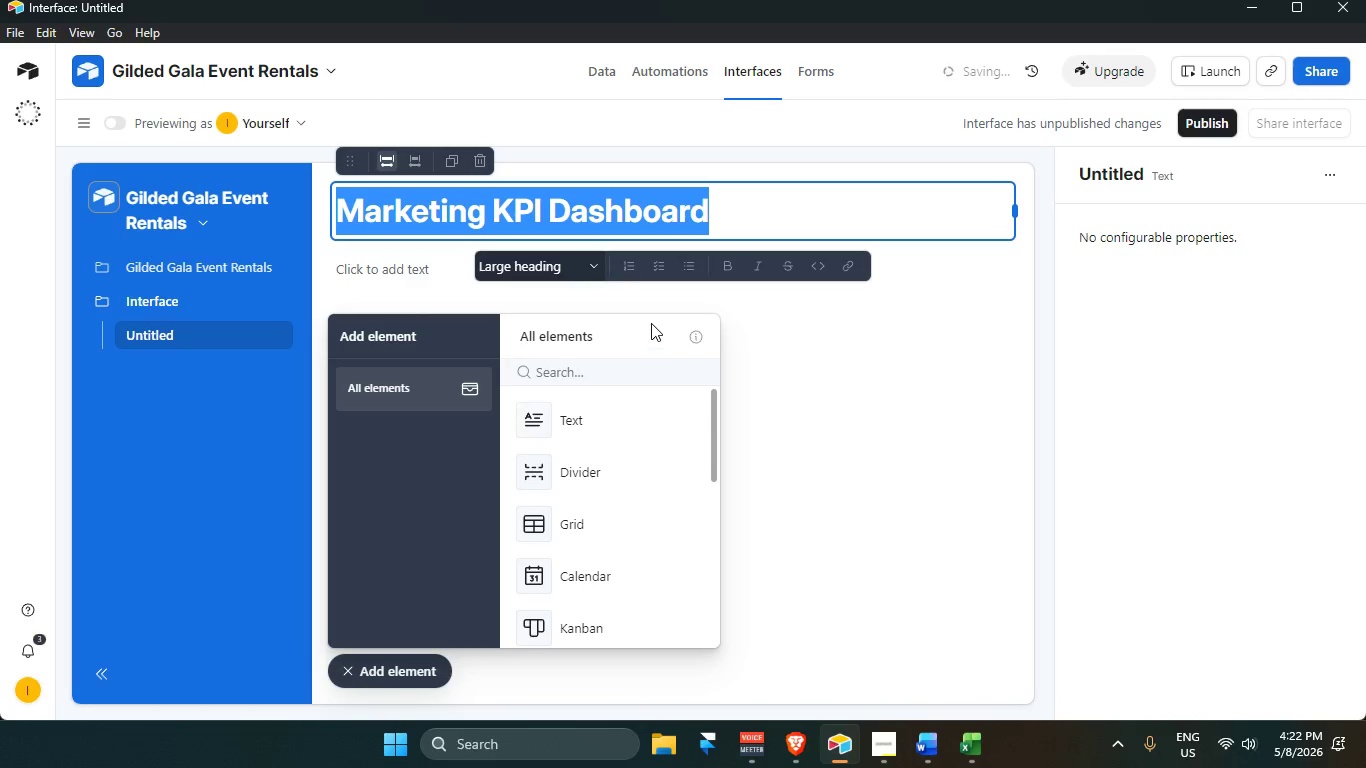 
left_click([895, 369])
 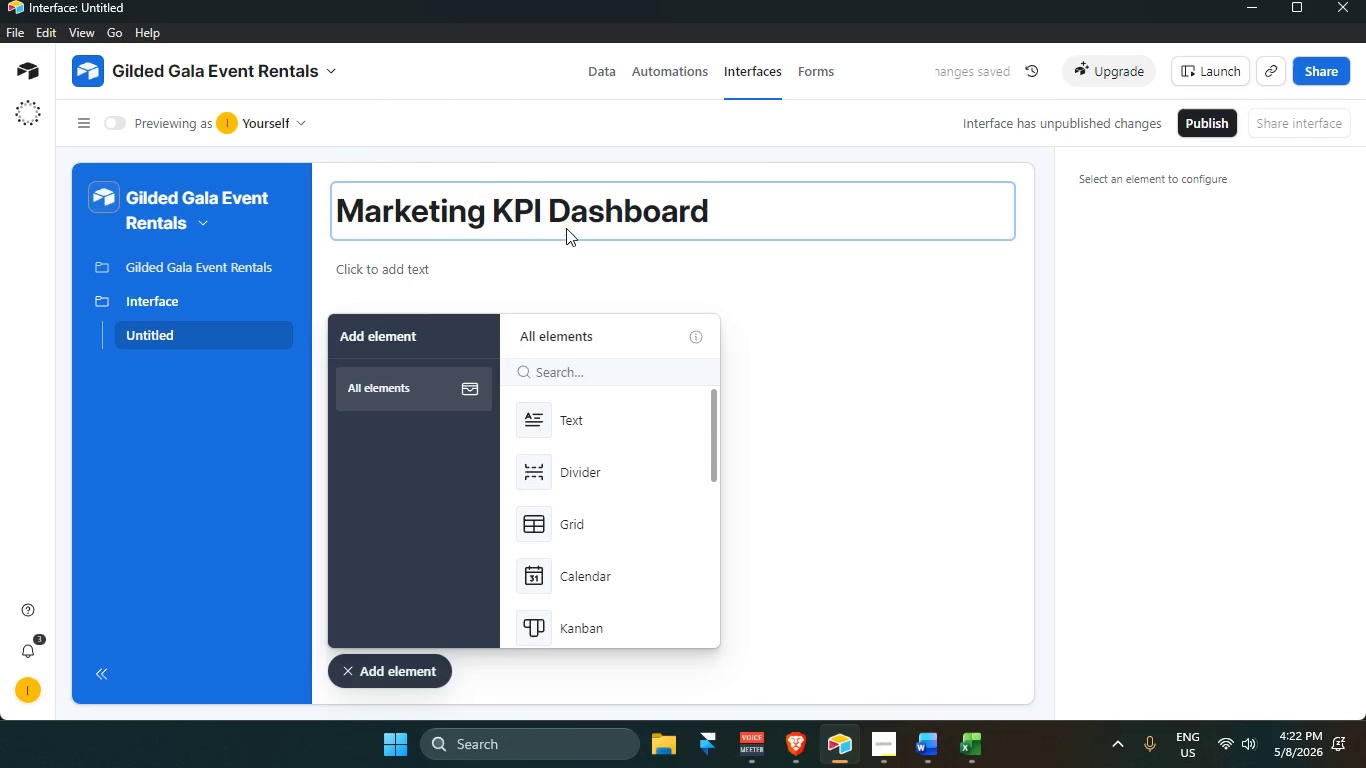 
left_click([558, 216])
 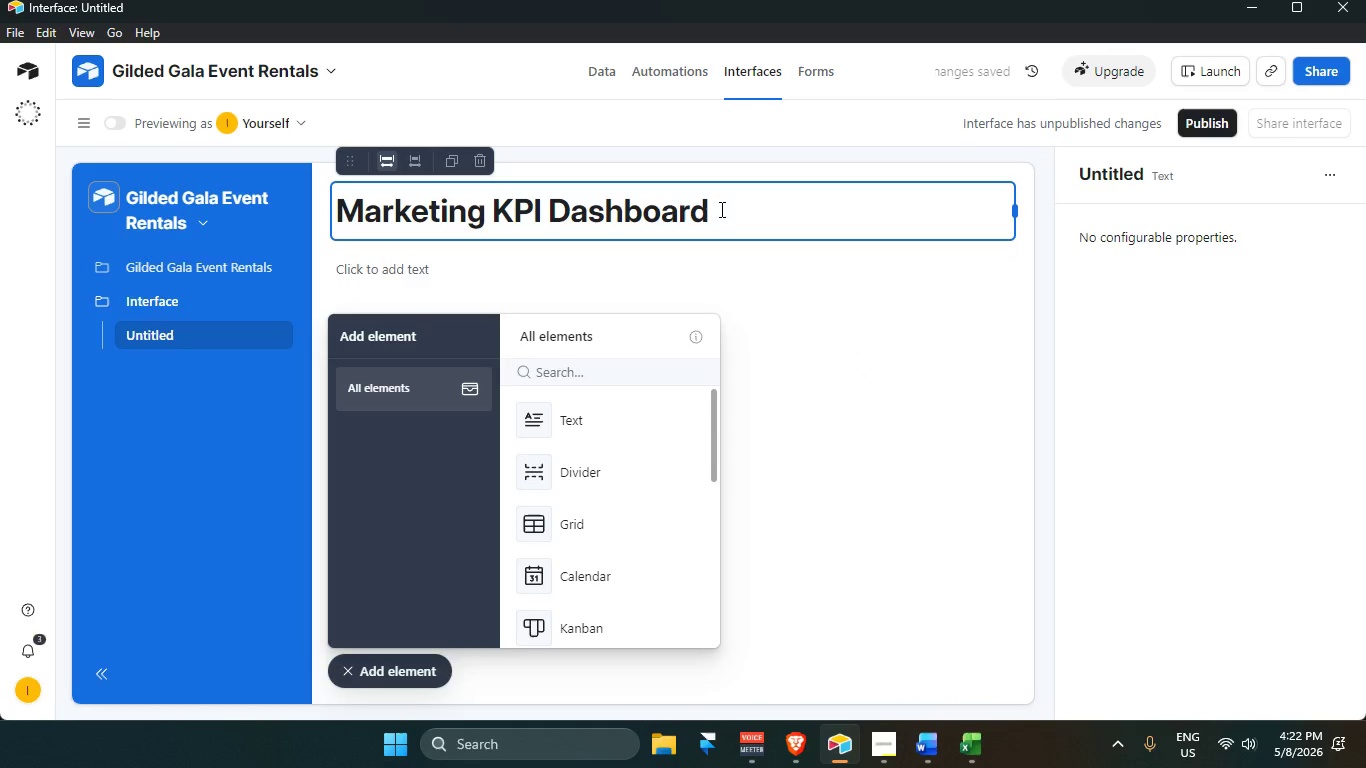 
left_click([720, 209])
 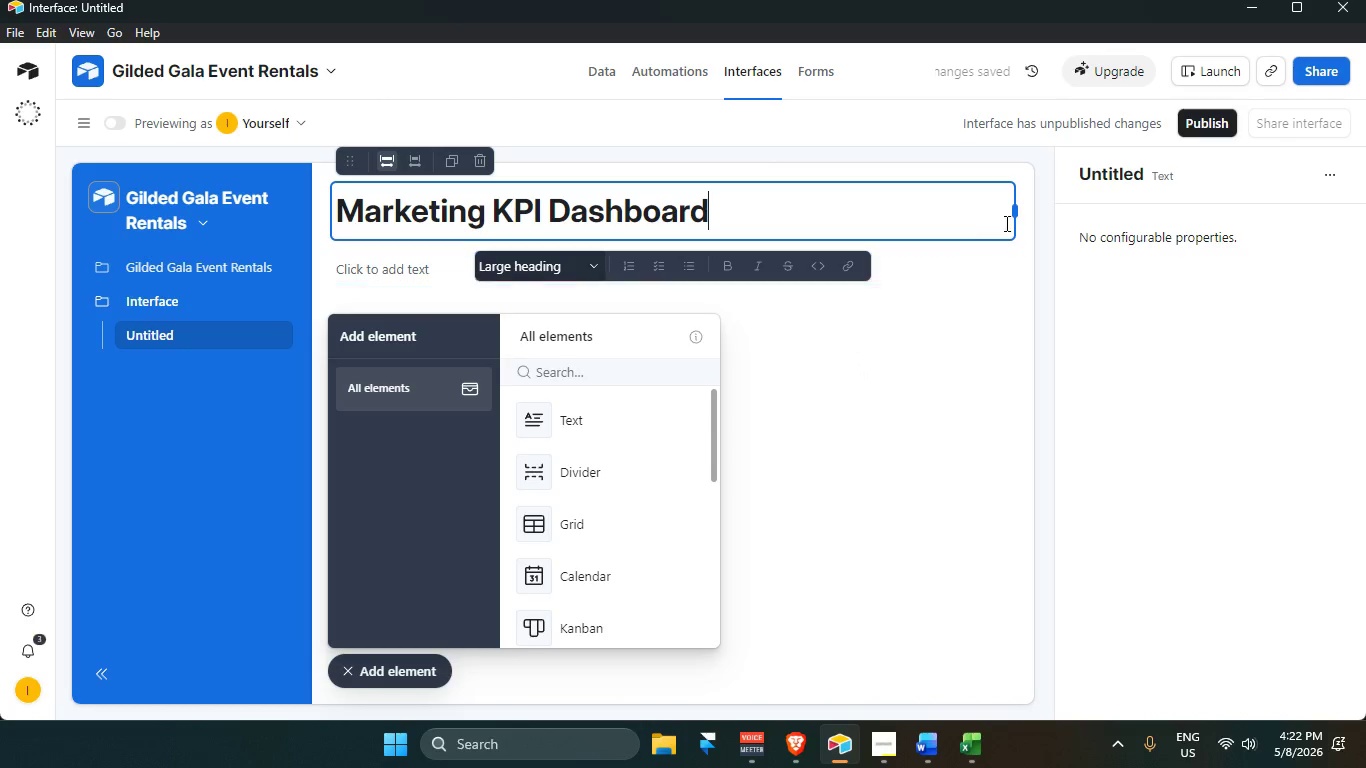 
left_click_drag(start_coordinate=[1015, 210], to_coordinate=[738, 212])
 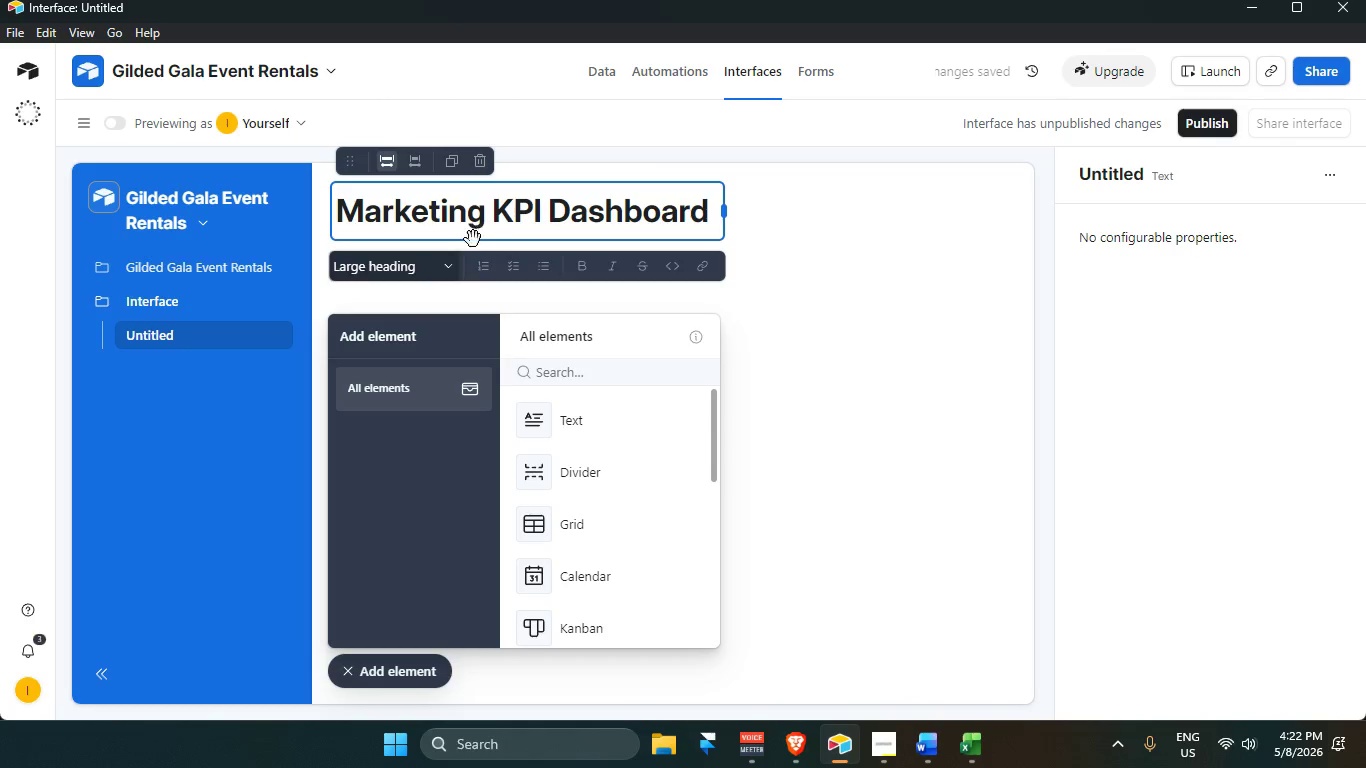 
left_click([448, 261])
 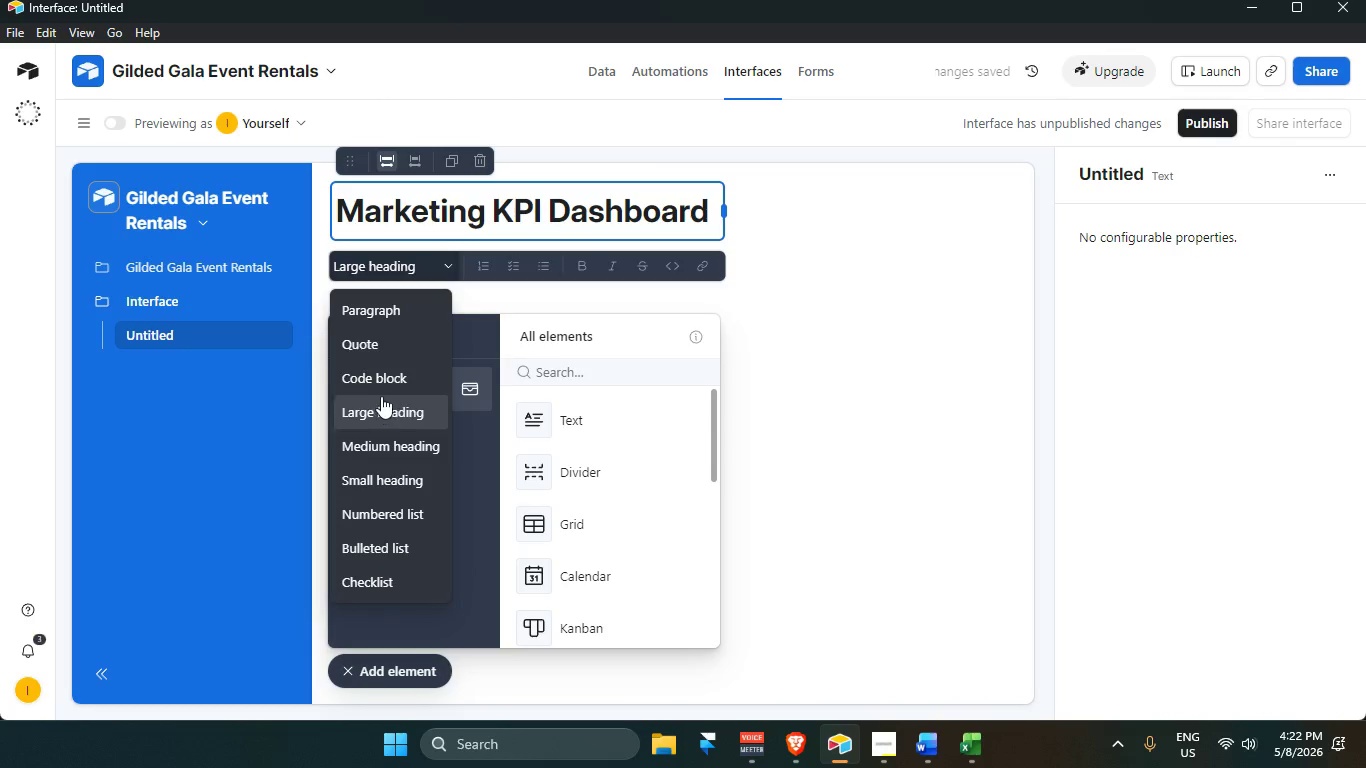 
left_click([378, 382])
 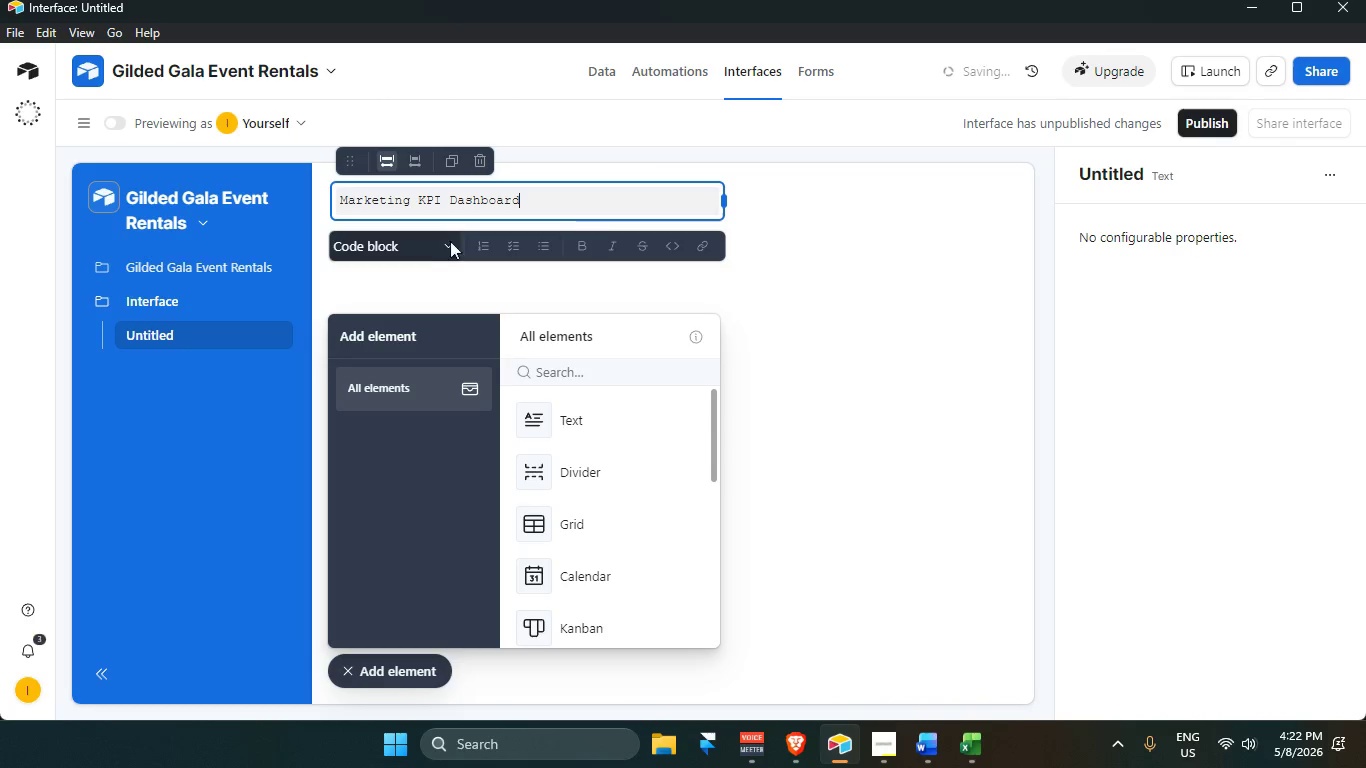 
left_click([445, 249])
 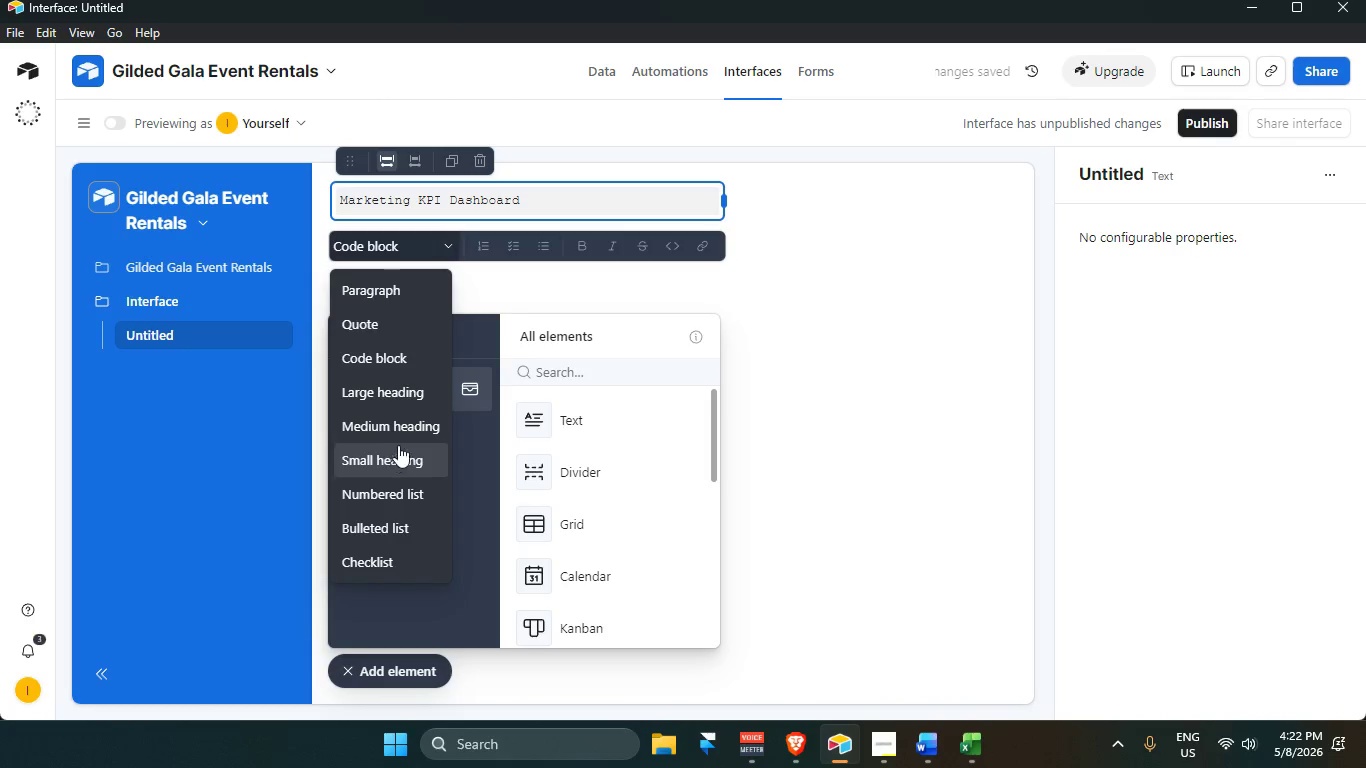 
left_click([395, 425])
 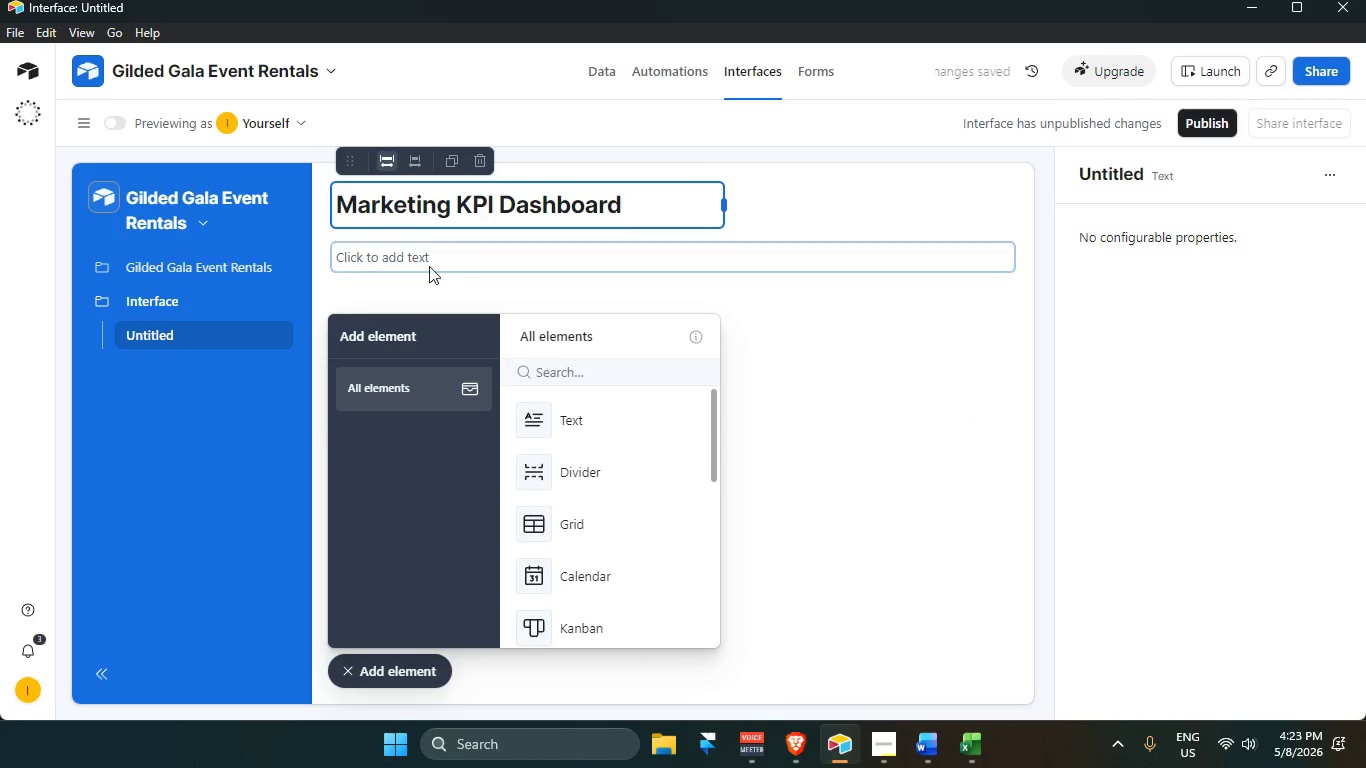 
left_click([414, 261])
 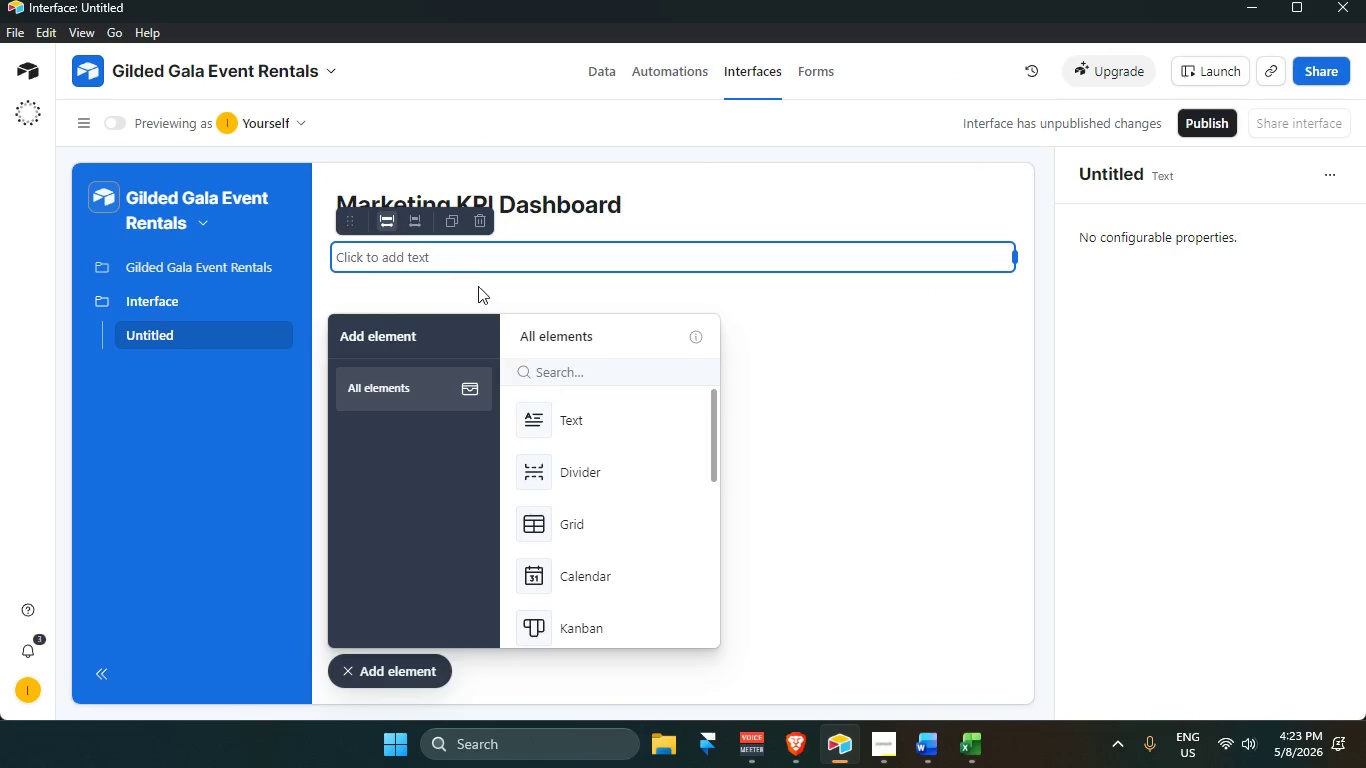 
wait(5.44)
 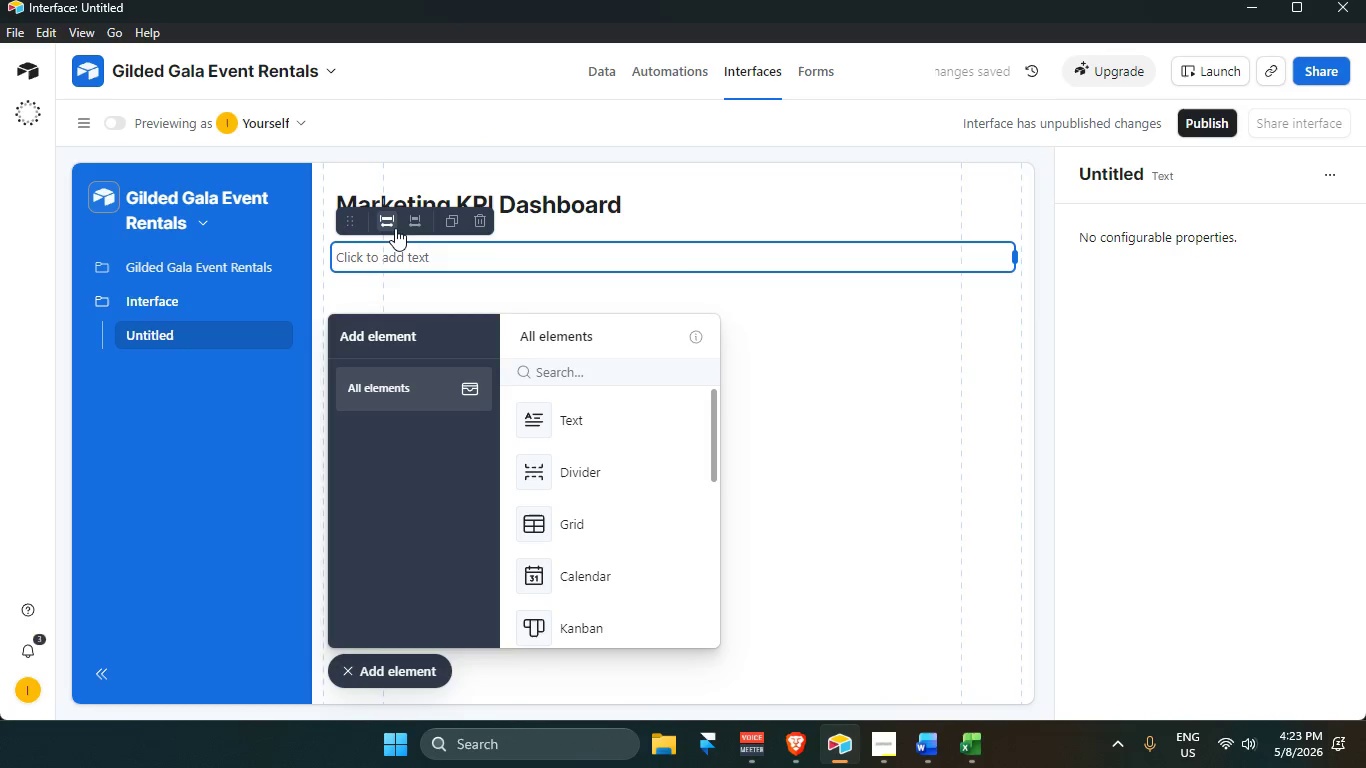 
left_click([472, 261])
 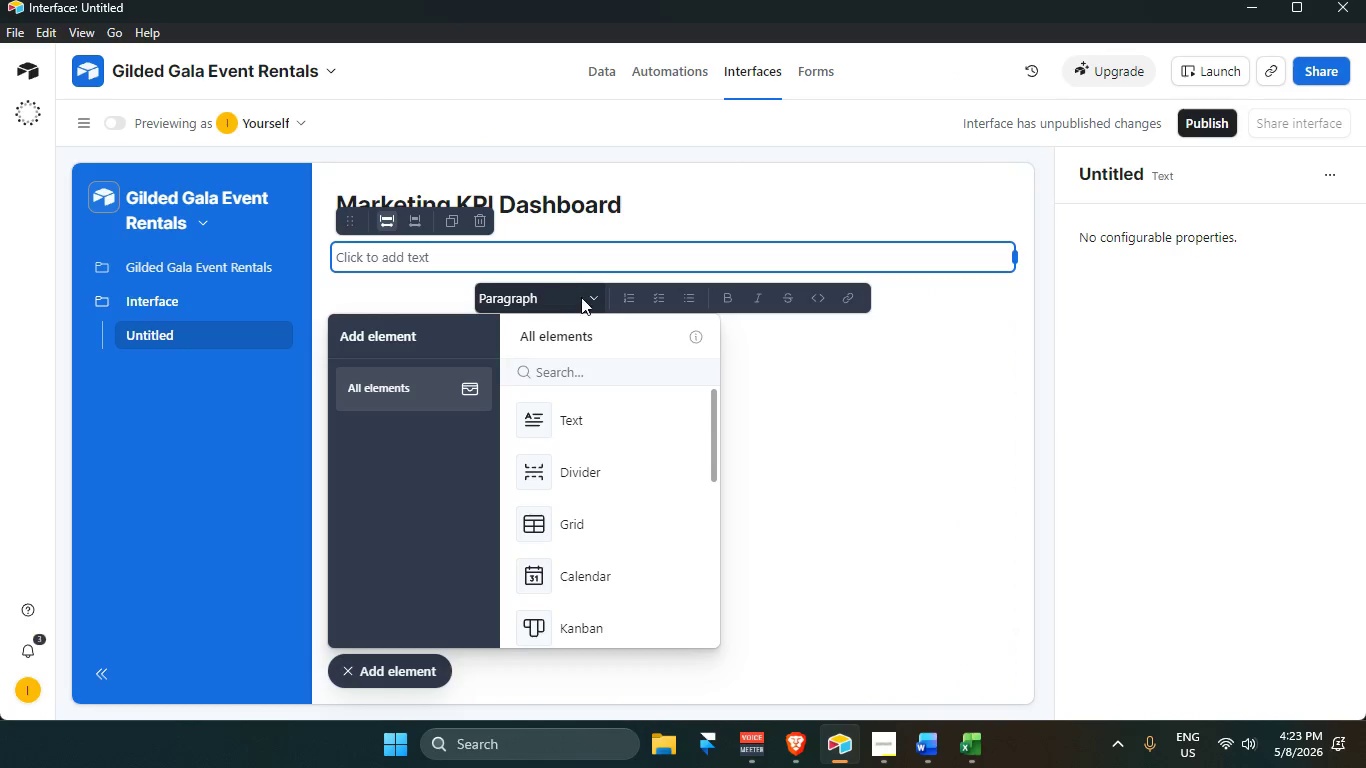 
left_click([591, 302])
 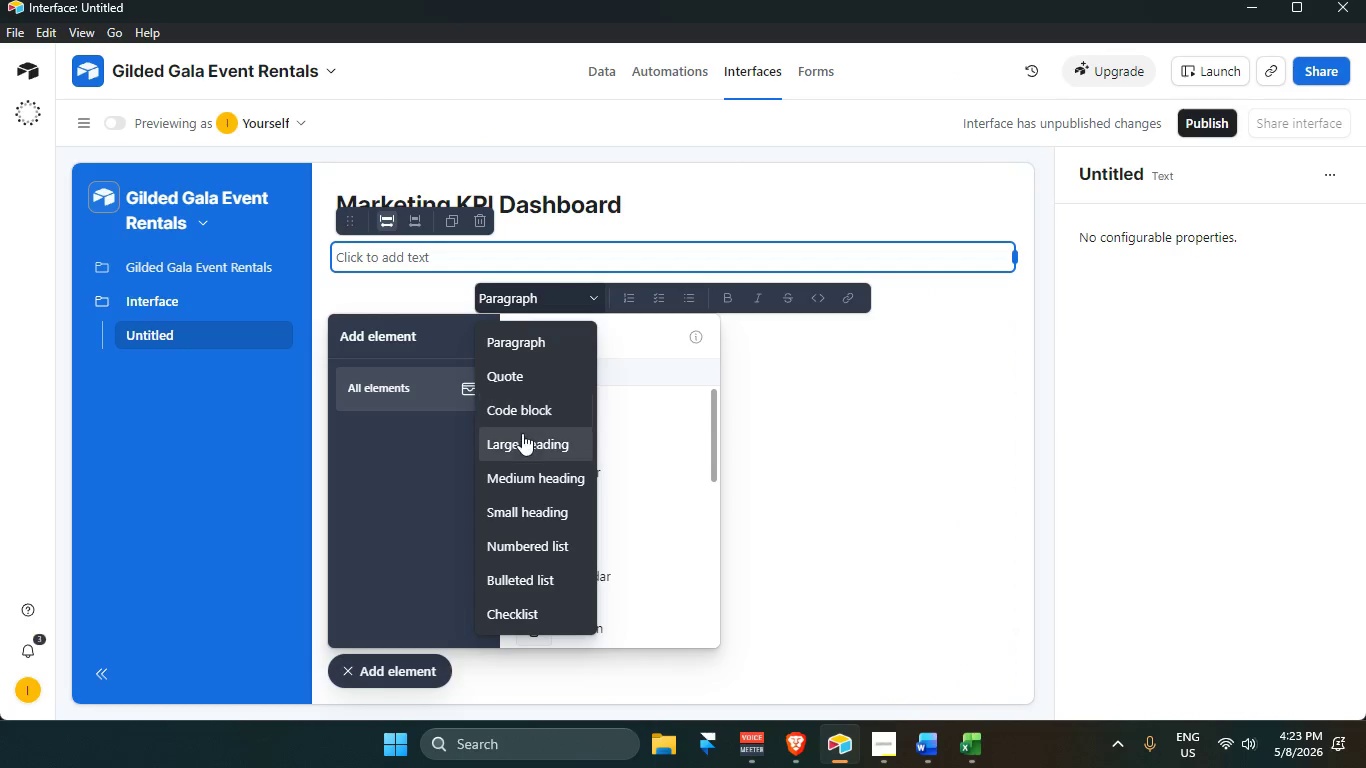 
scroll: coordinate [524, 432], scroll_direction: up, amount: 2.0
 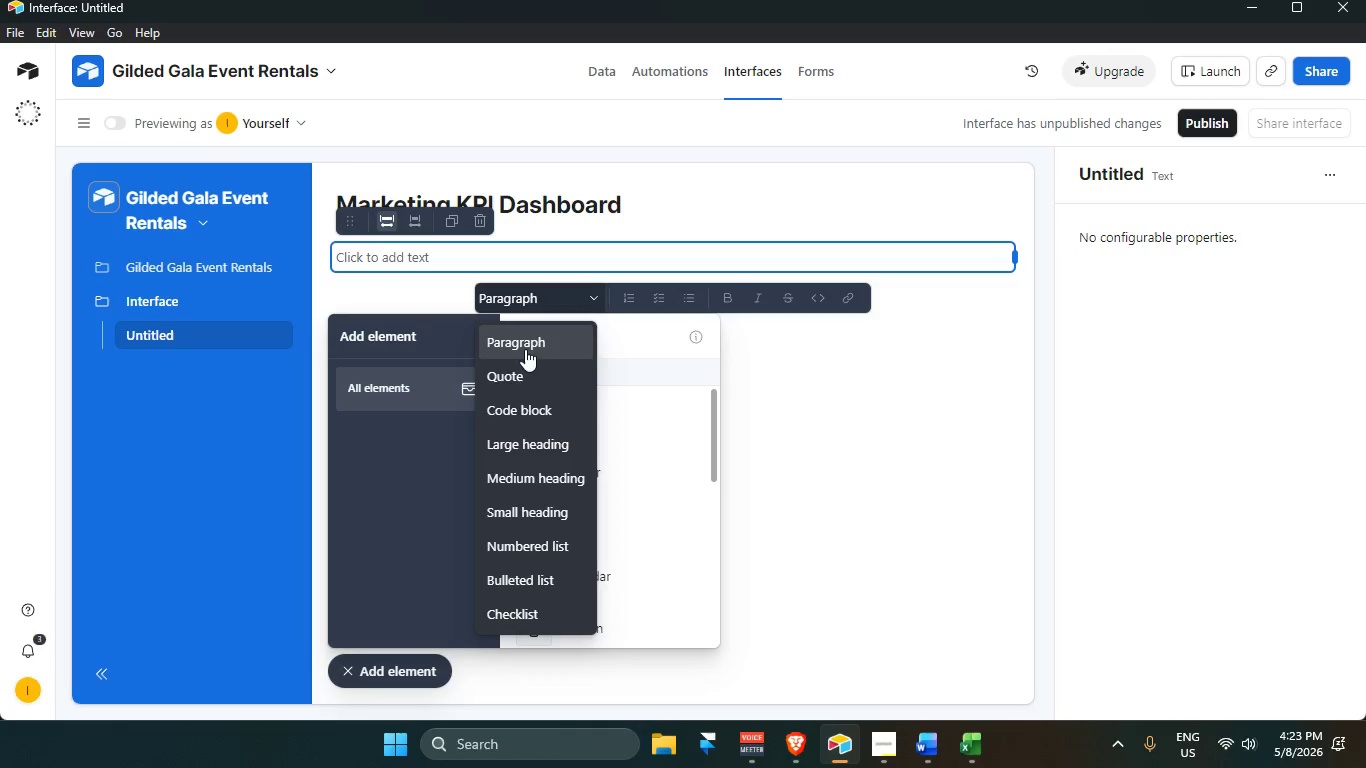 
scroll: coordinate [535, 619], scroll_direction: down, amount: 5.0
 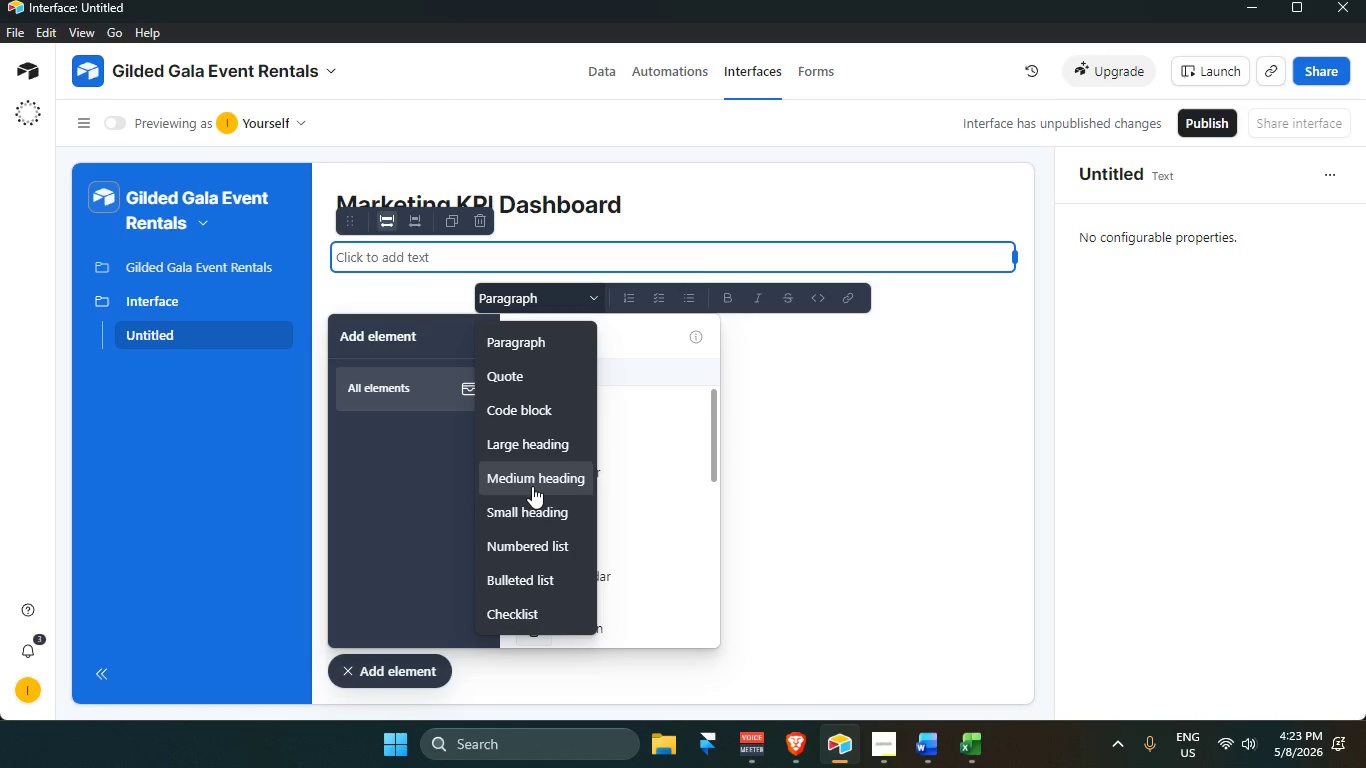 
left_click([541, 513])
 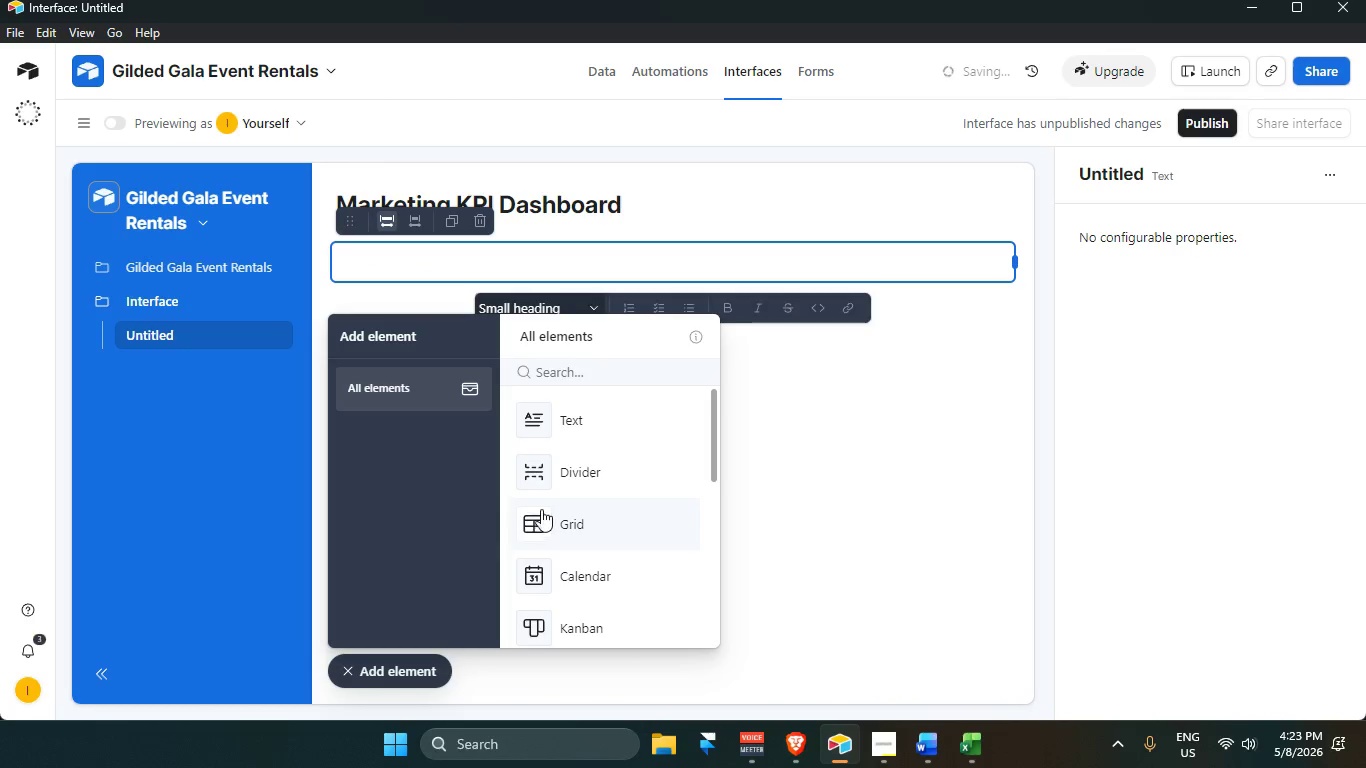 
key(Shift+ShiftLeft)
 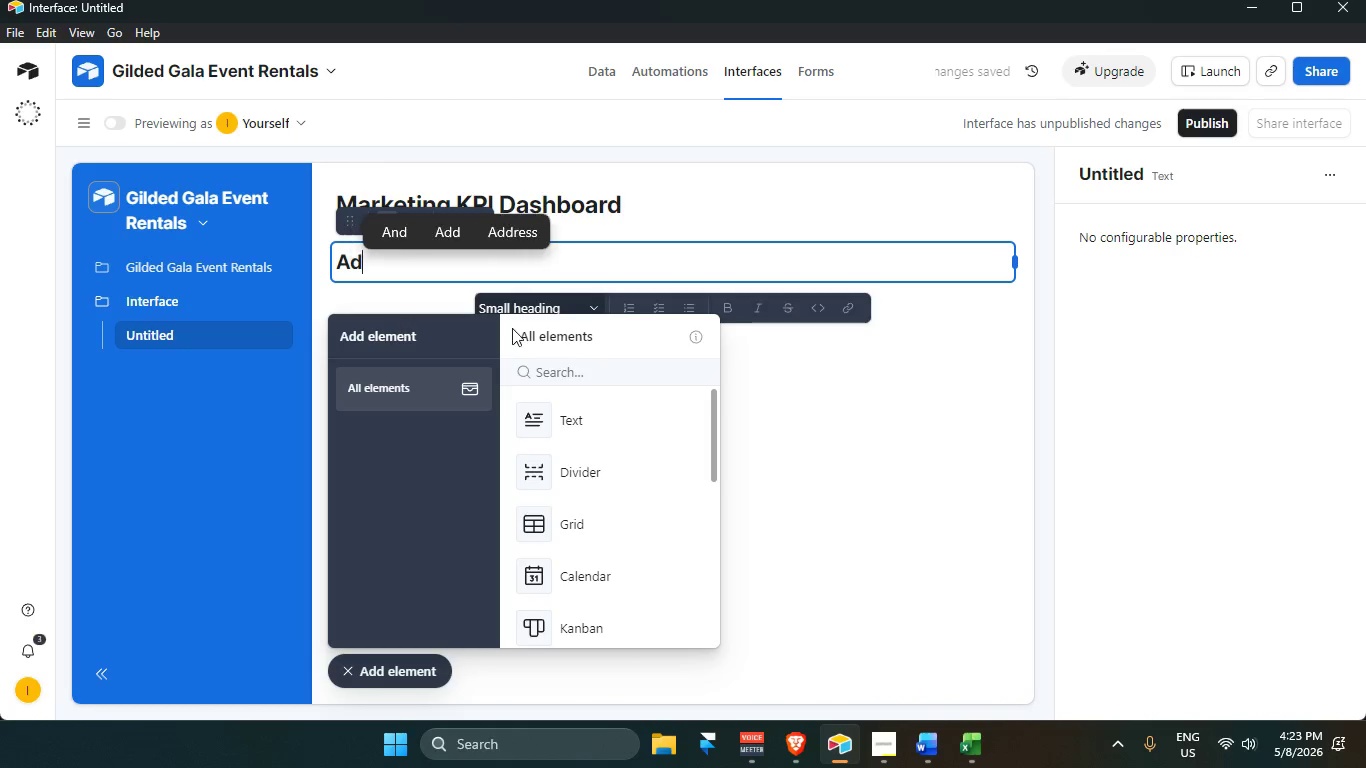 
key(Shift+A)
 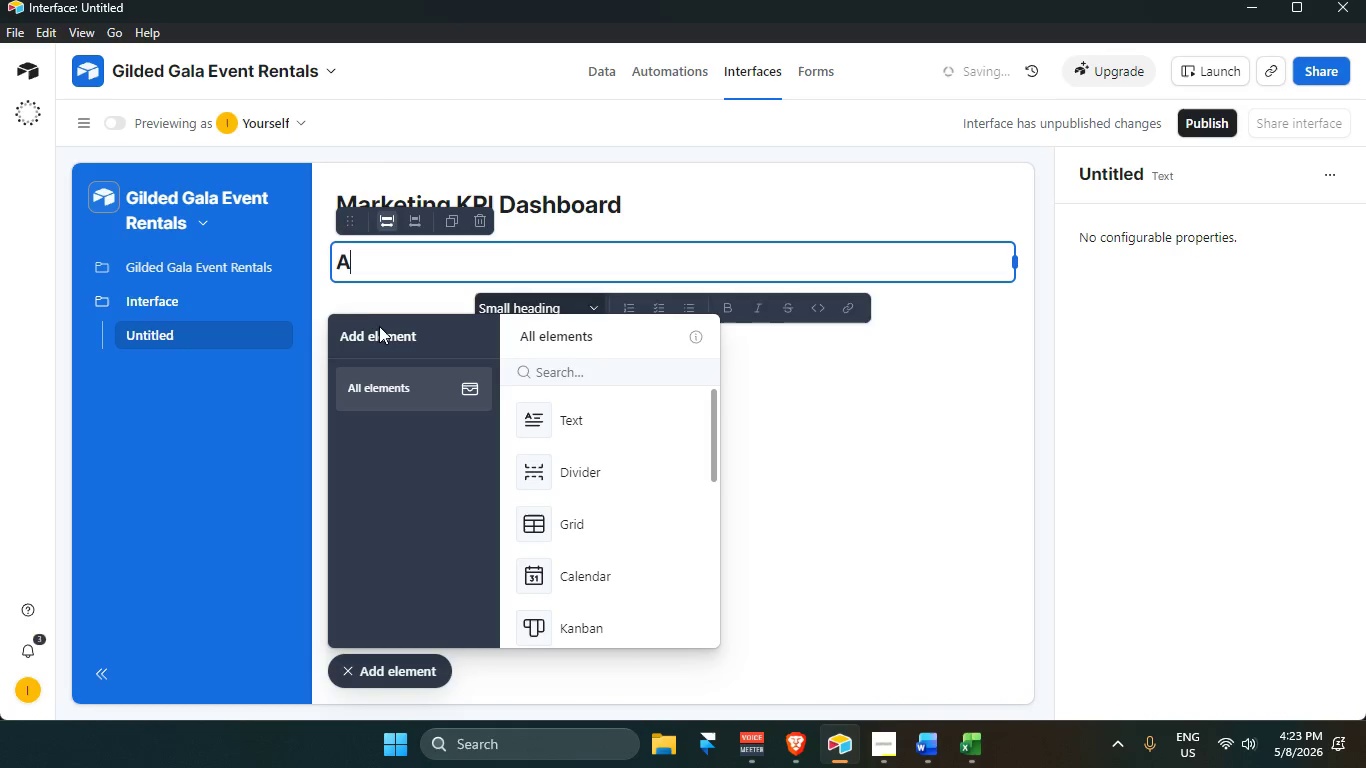 
key(D)
 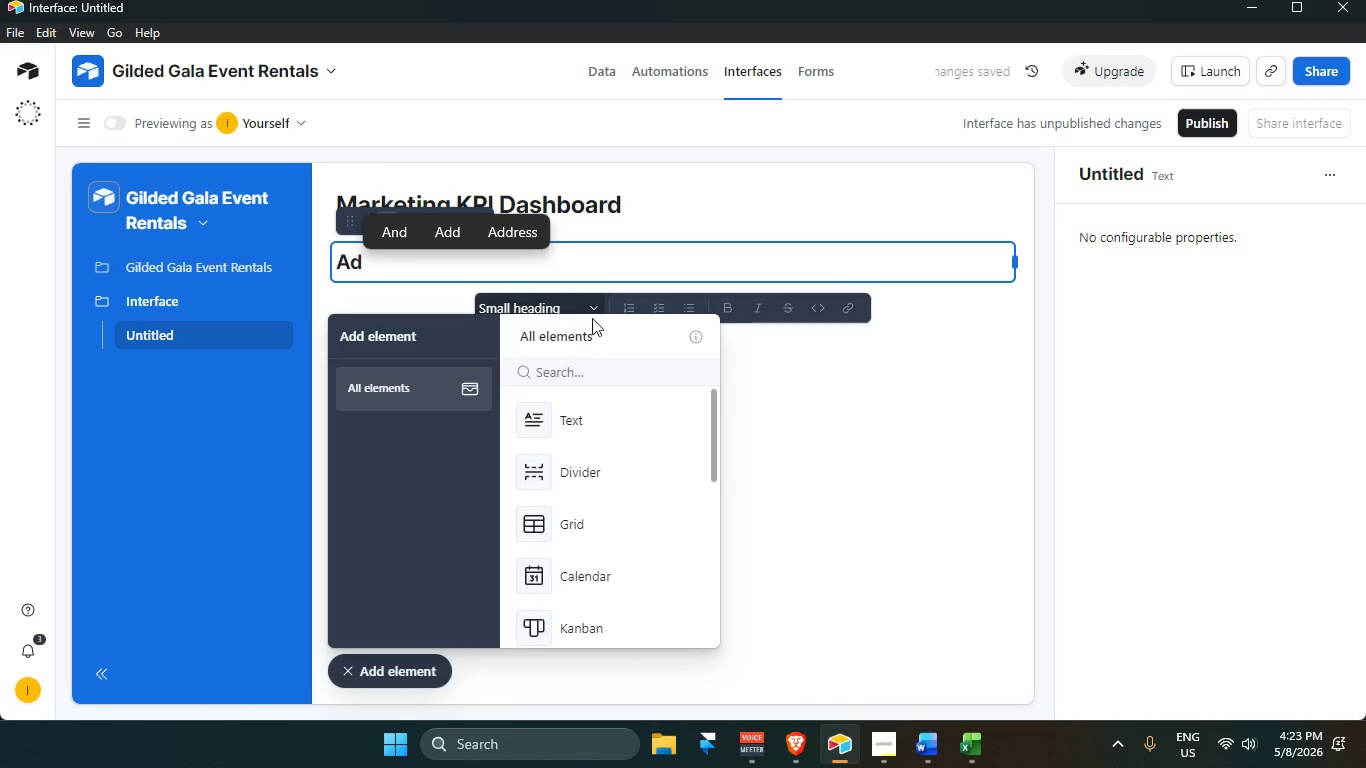 
left_click([588, 306])
 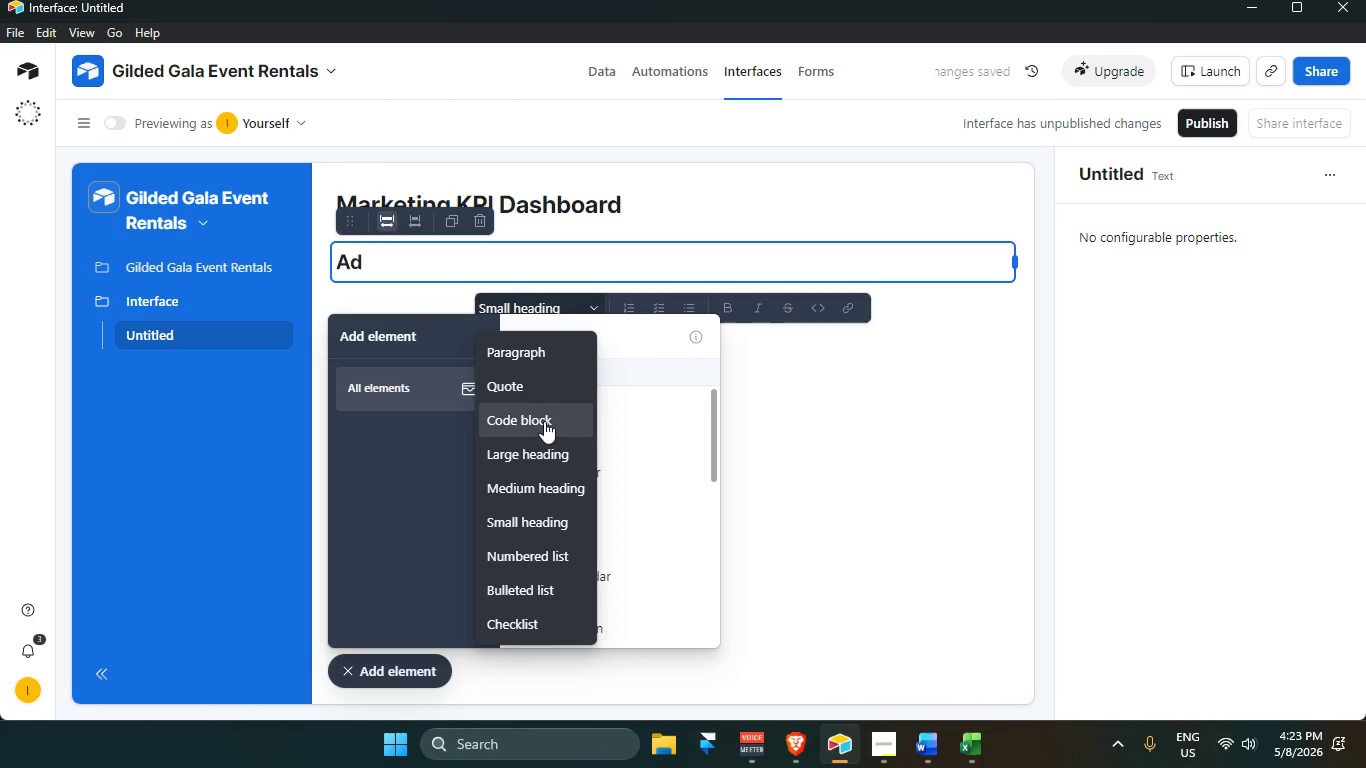 
scroll: coordinate [545, 431], scroll_direction: up, amount: 3.0
 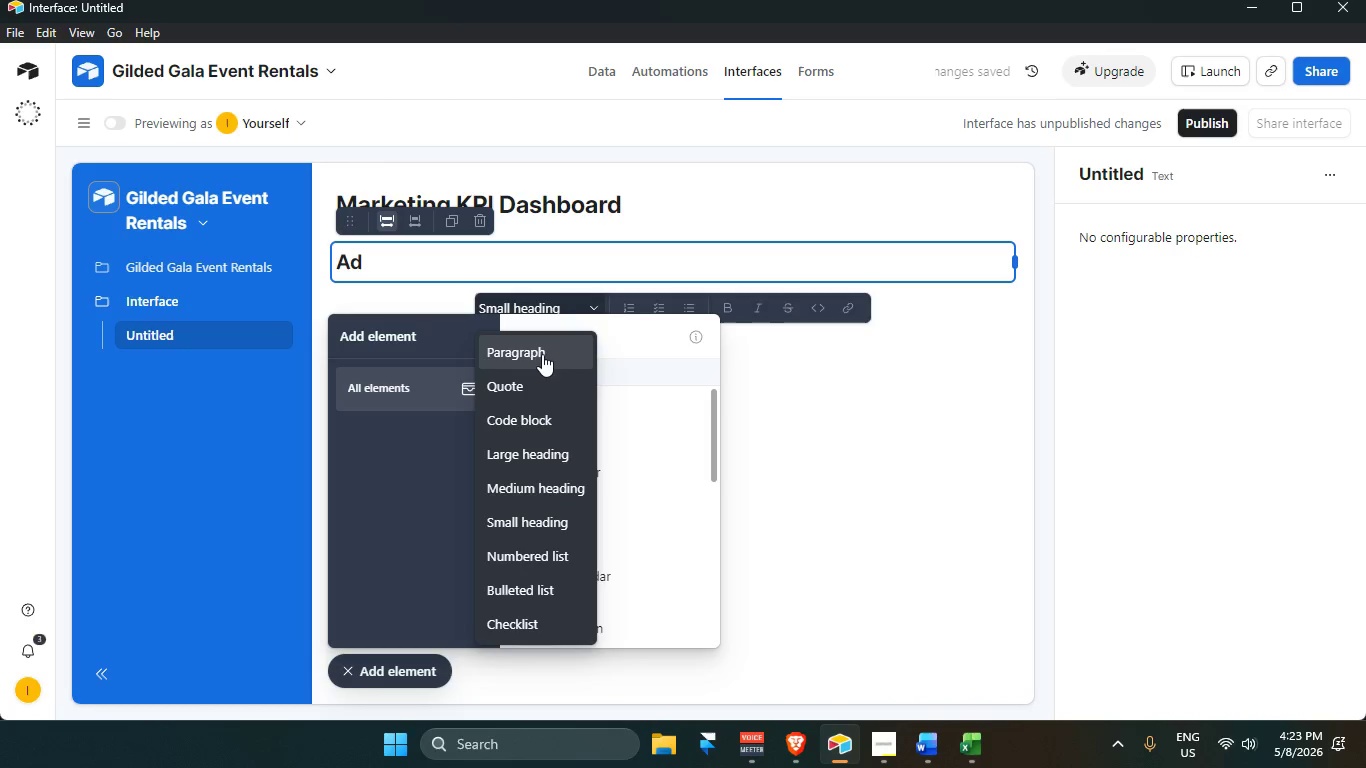 
left_click([540, 352])
 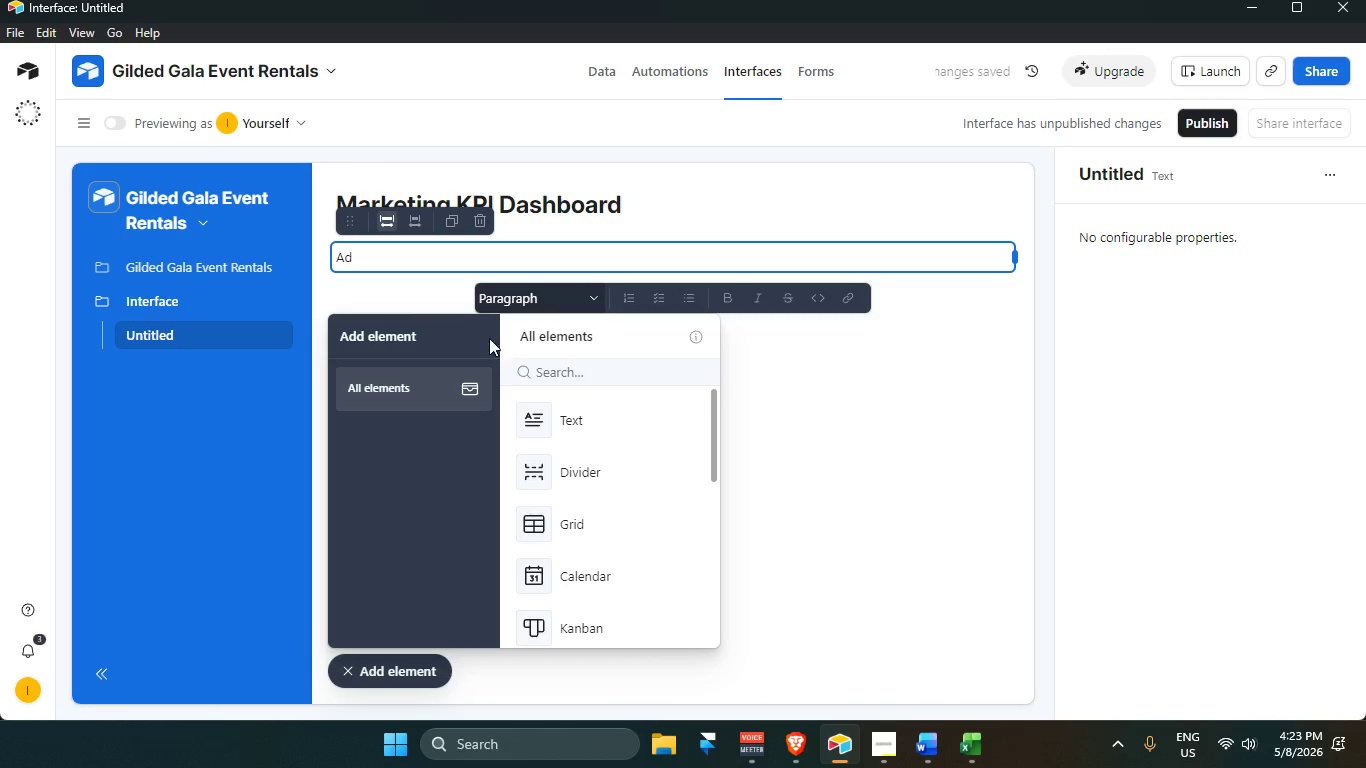 
key(Backspace)
 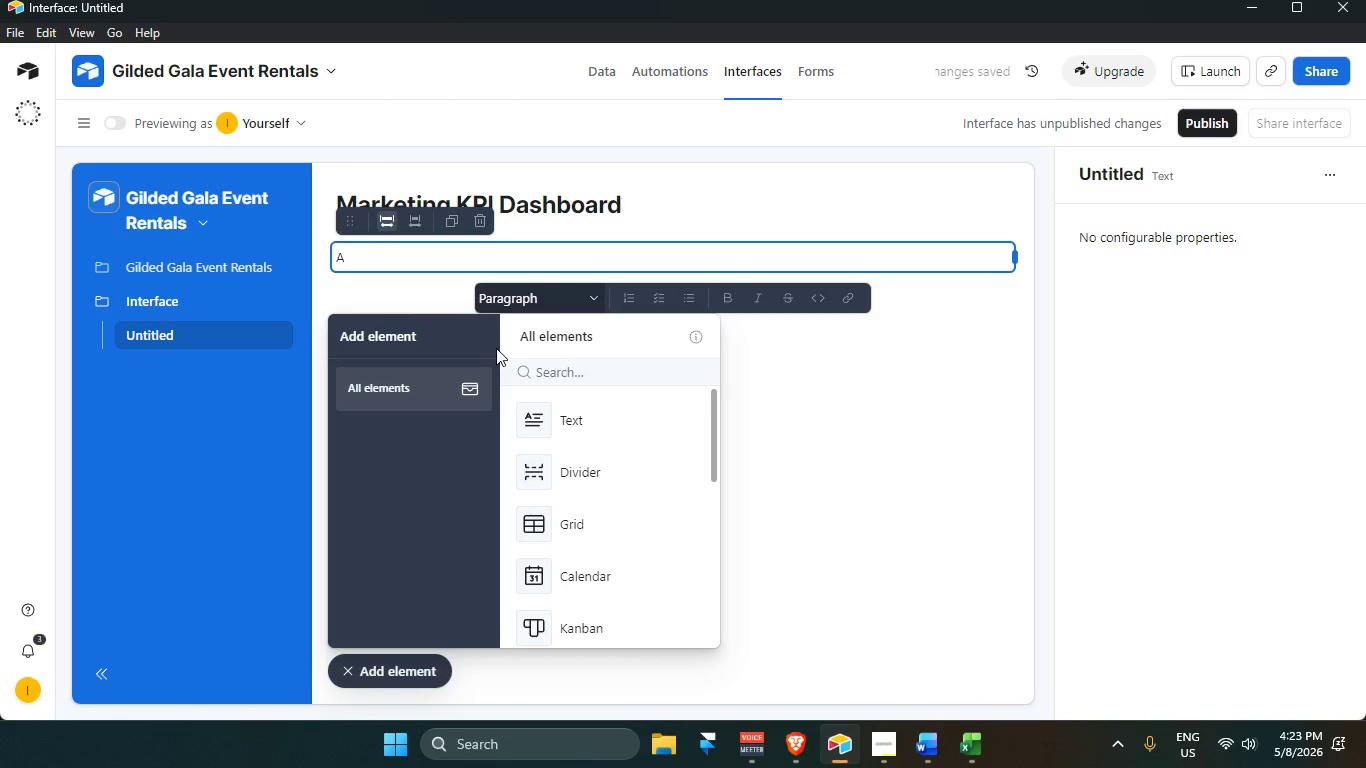 
key(Backspace)
 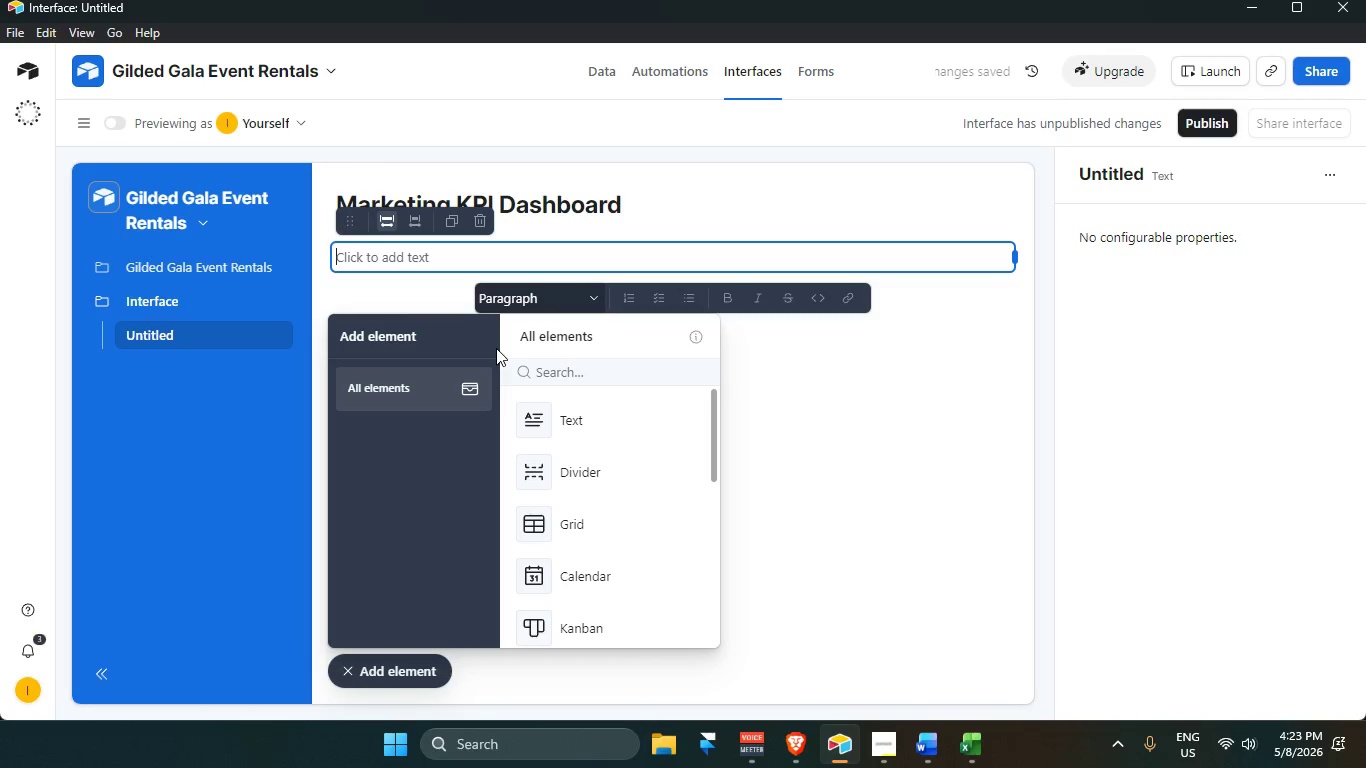 
key(Backspace)
 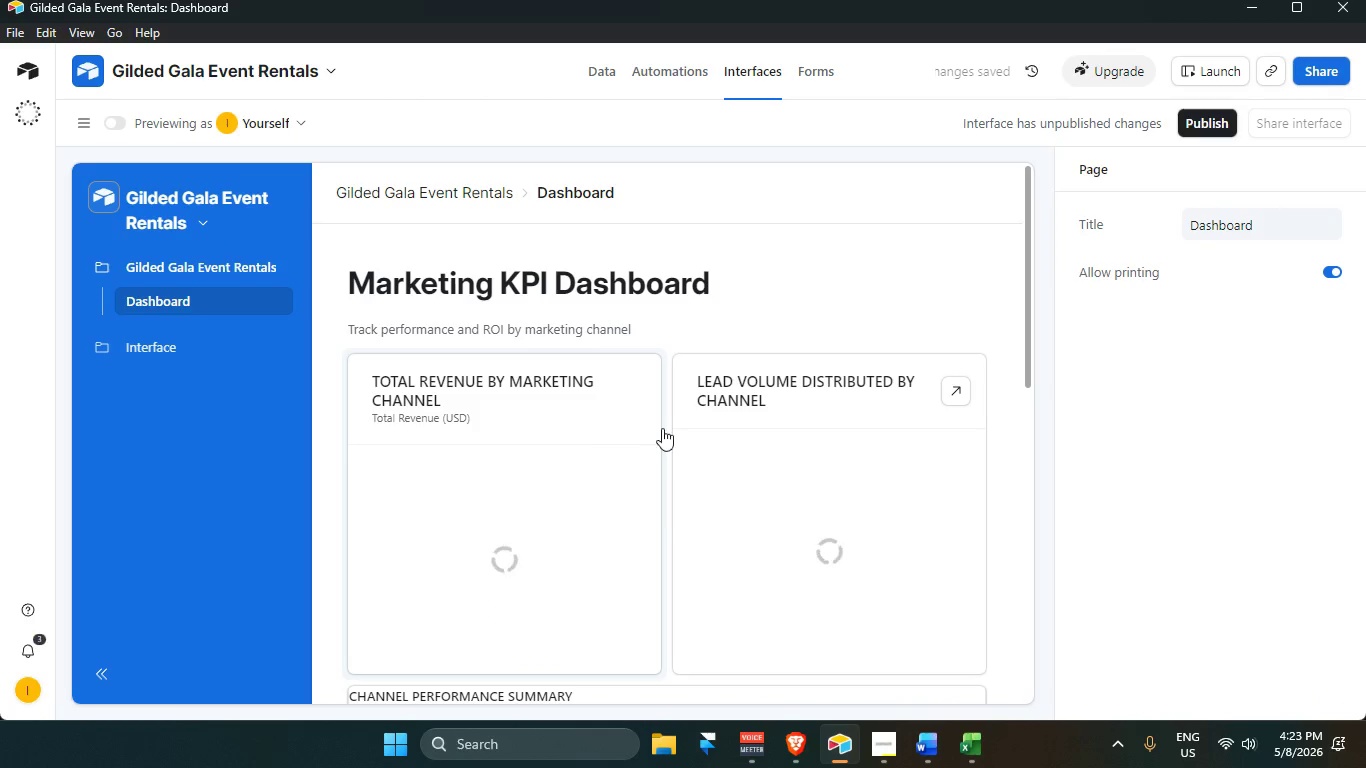 
double_click([498, 329])
 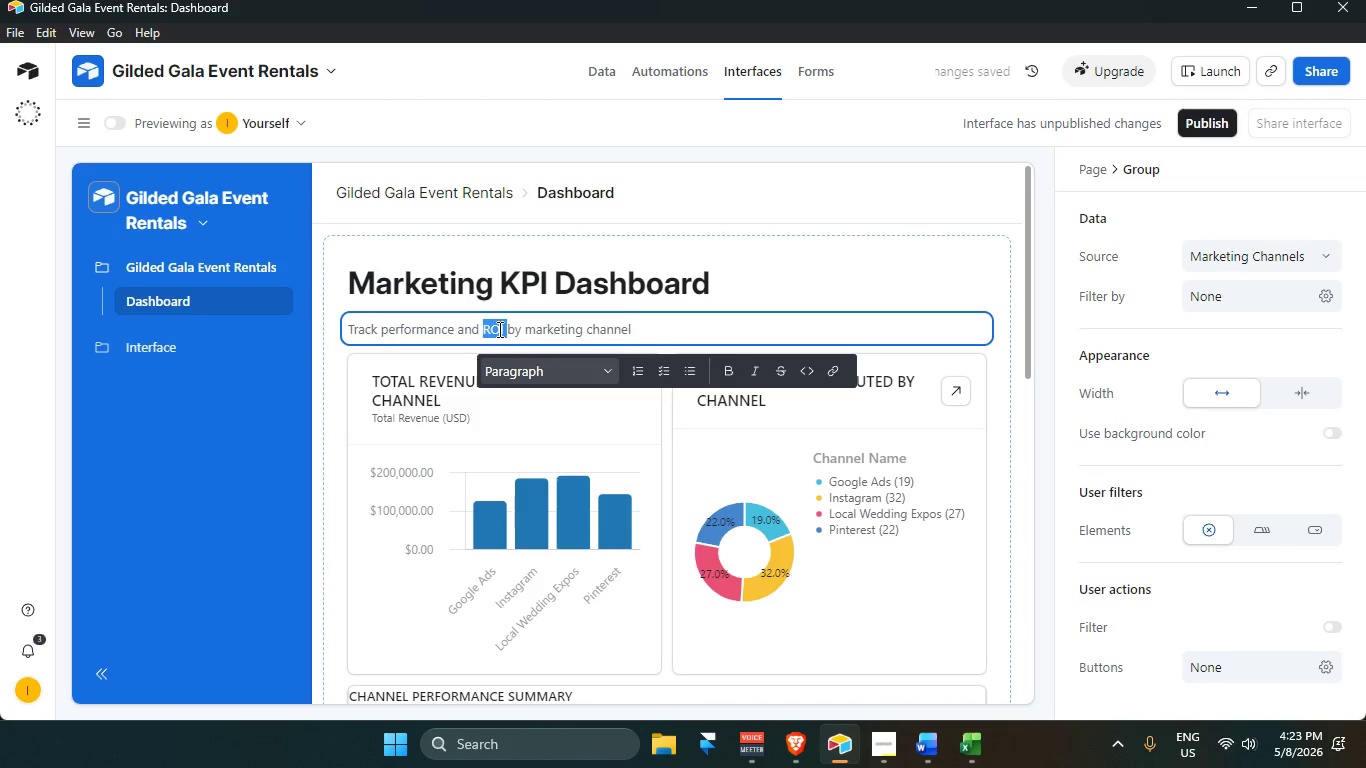 
triple_click([498, 329])
 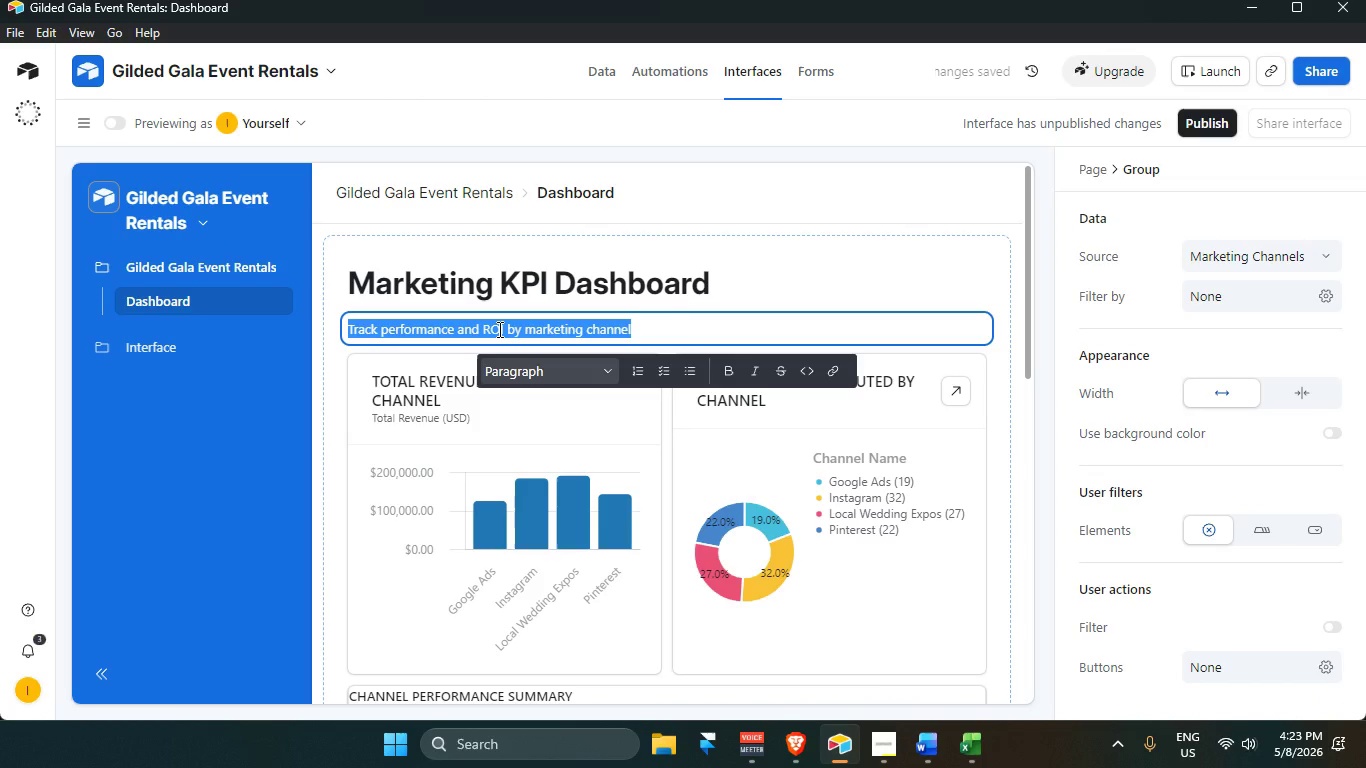 
key(Control+C)
 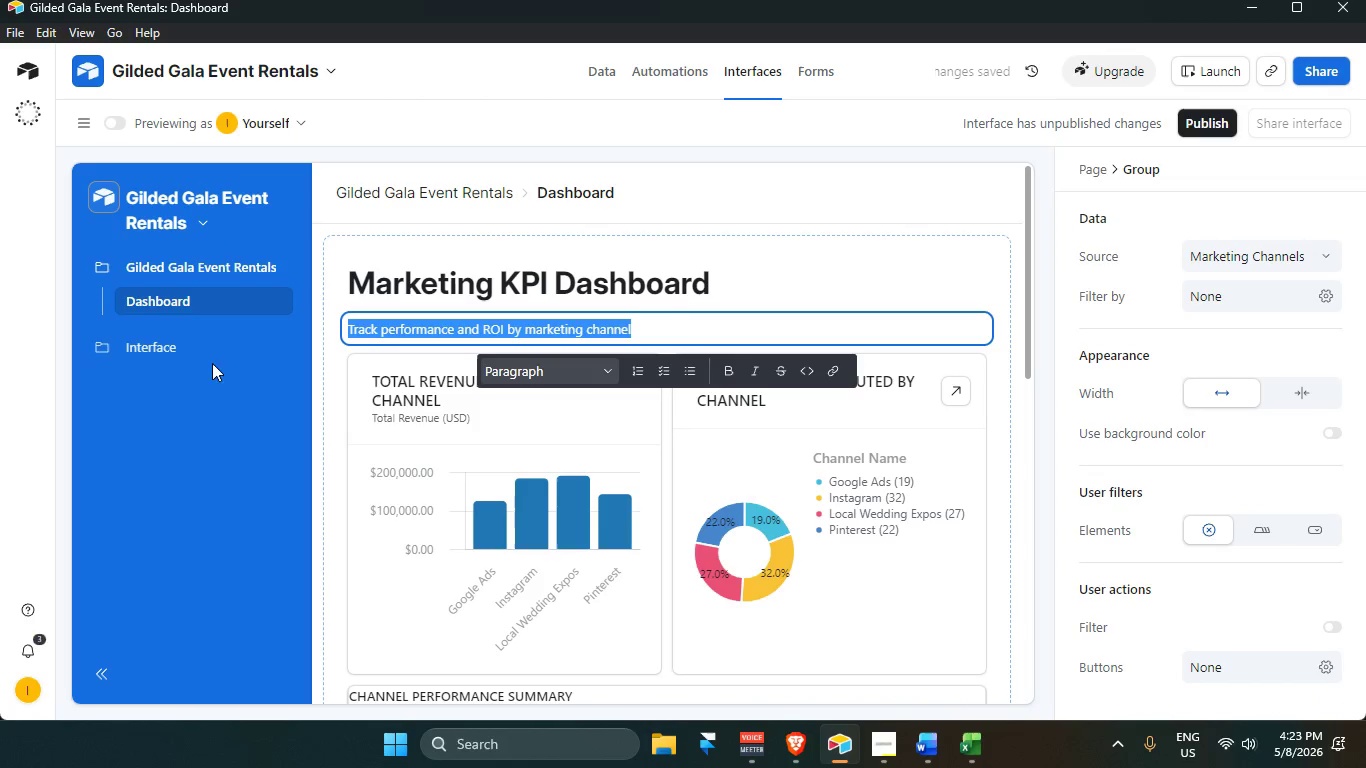 
left_click([212, 361])
 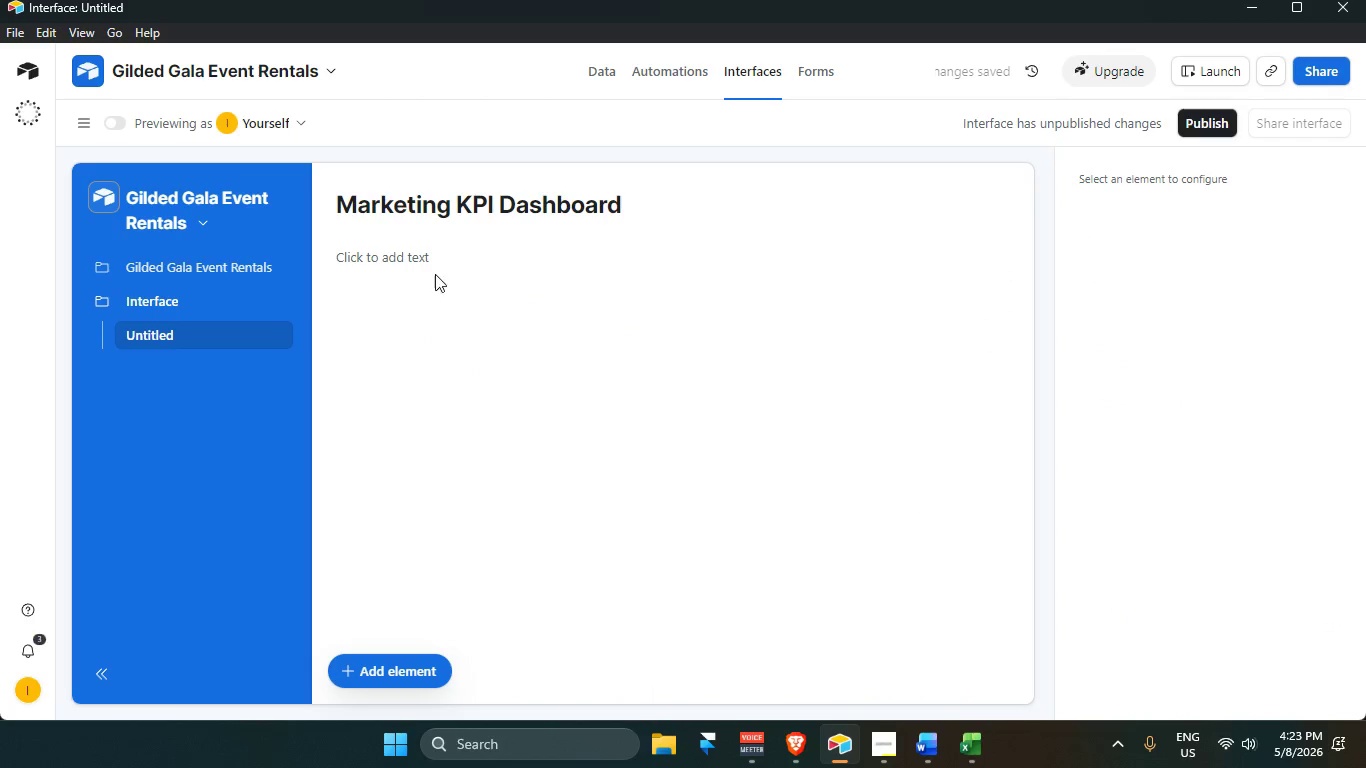 
double_click([404, 257])
 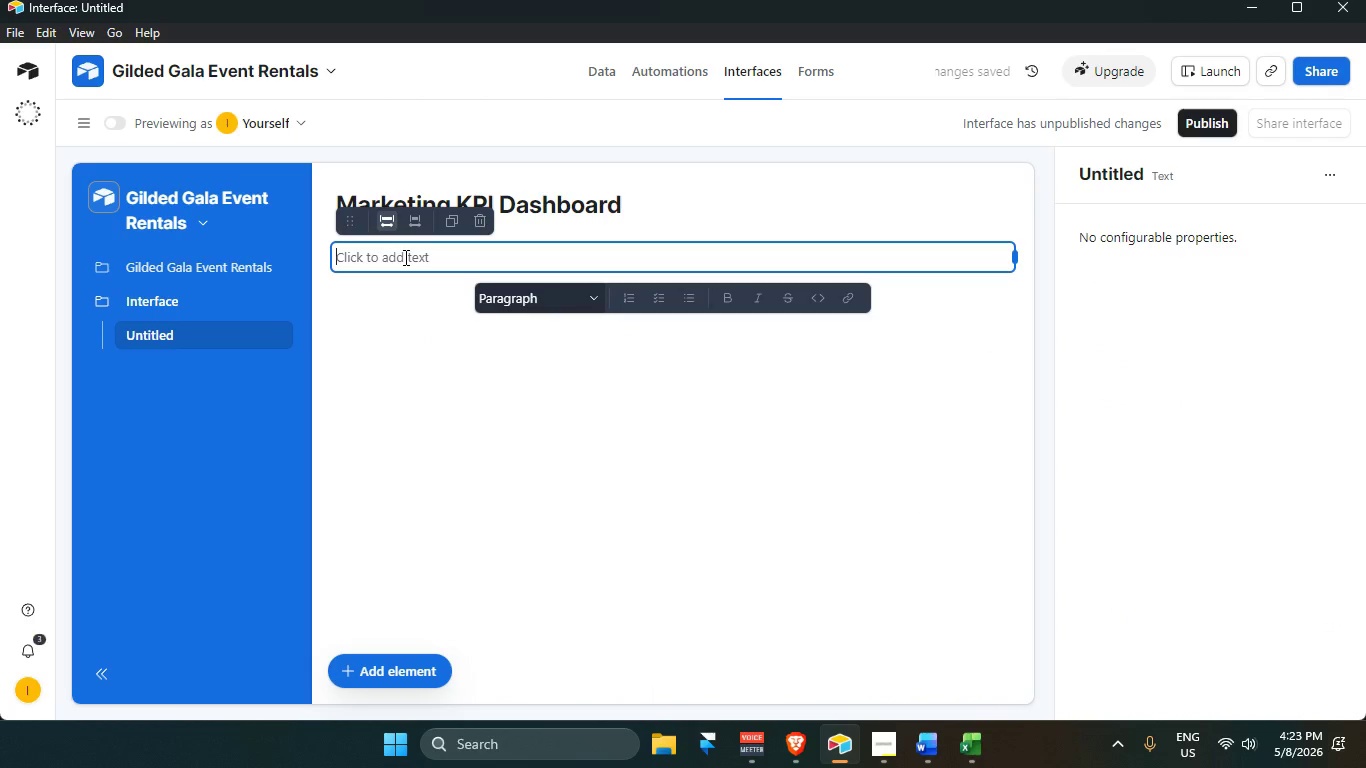 
key(Control+V)
 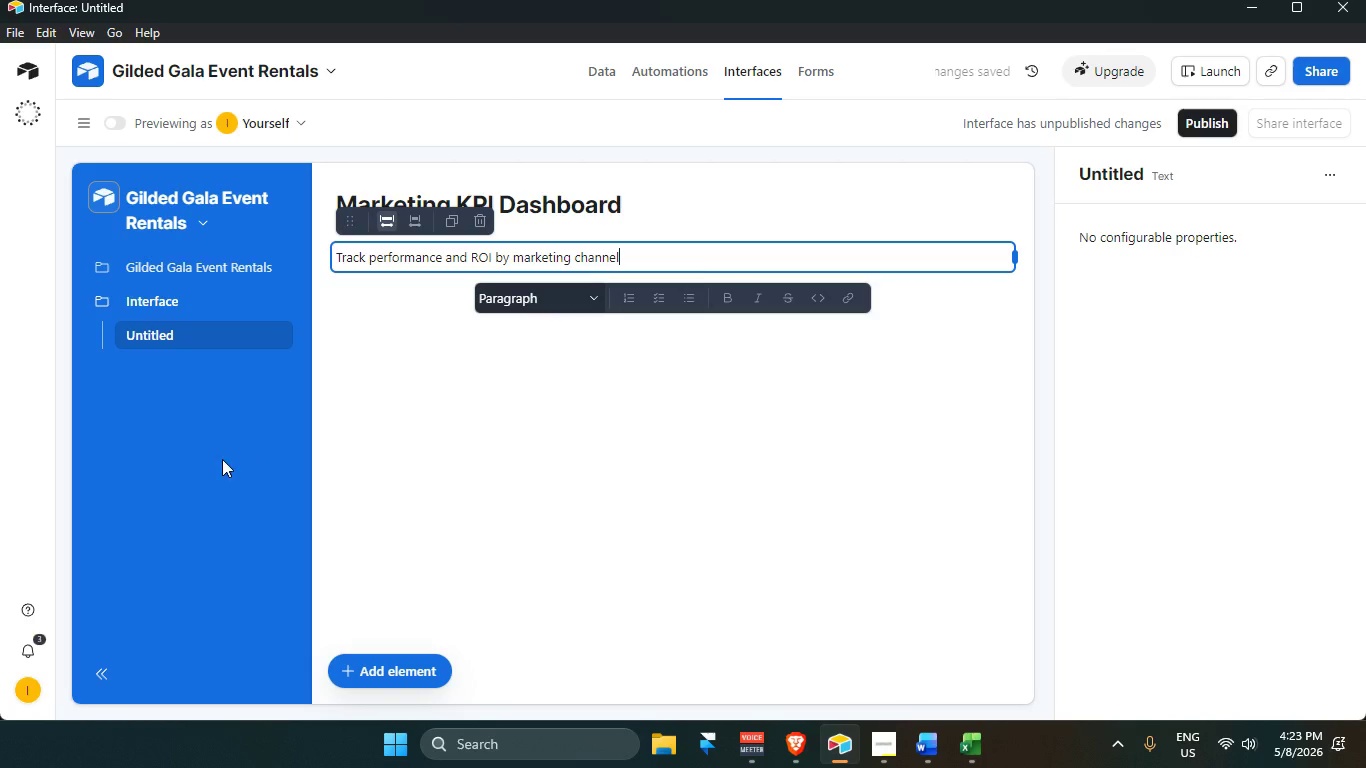 
left_click([219, 467])
 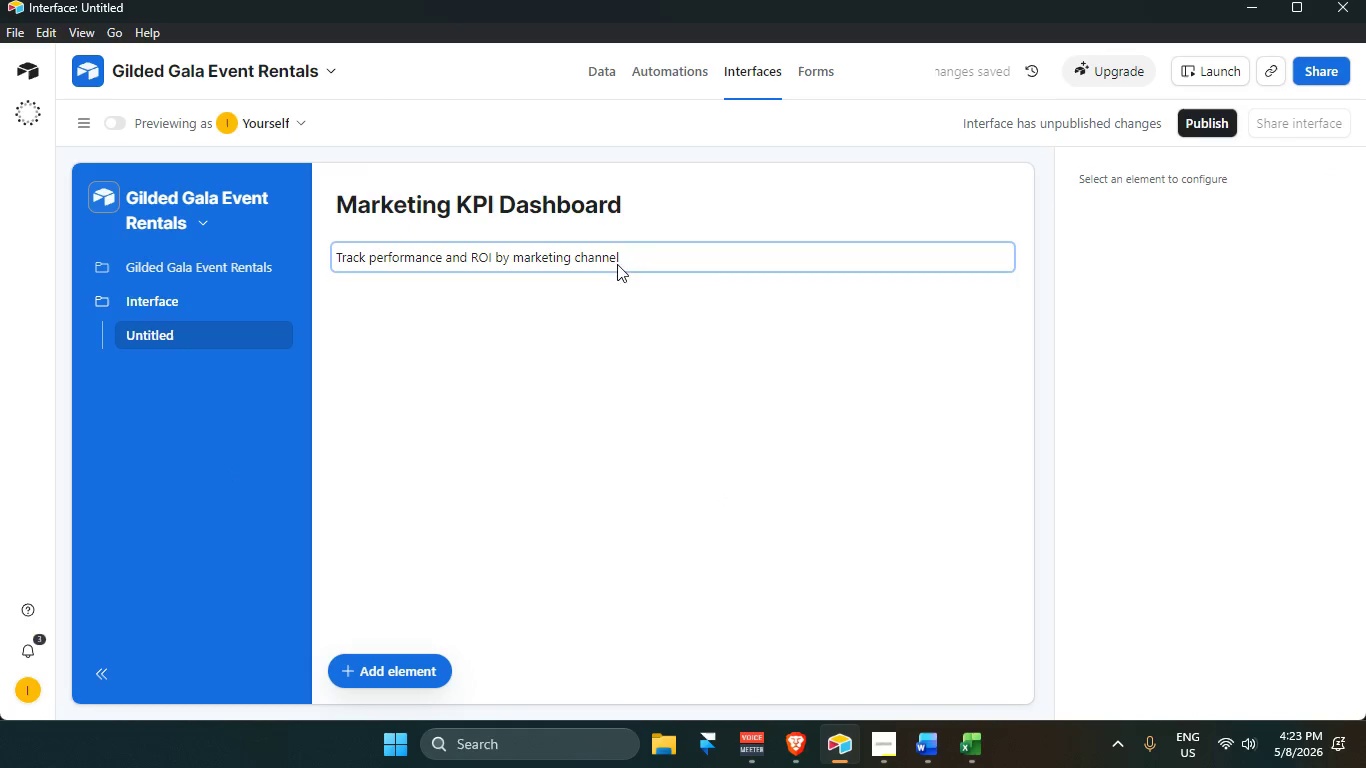 
mouse_move([507, 265])
 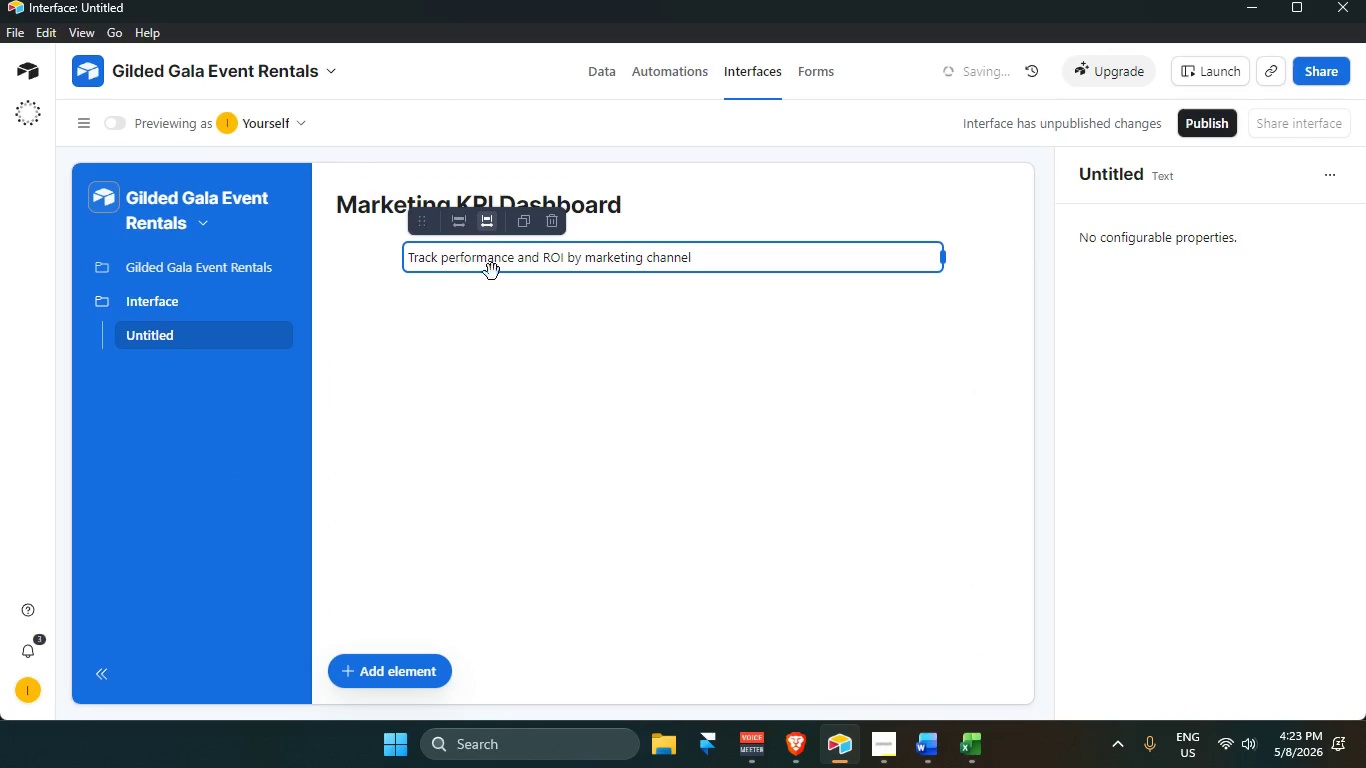 
left_click_drag(start_coordinate=[518, 273], to_coordinate=[359, 272])
 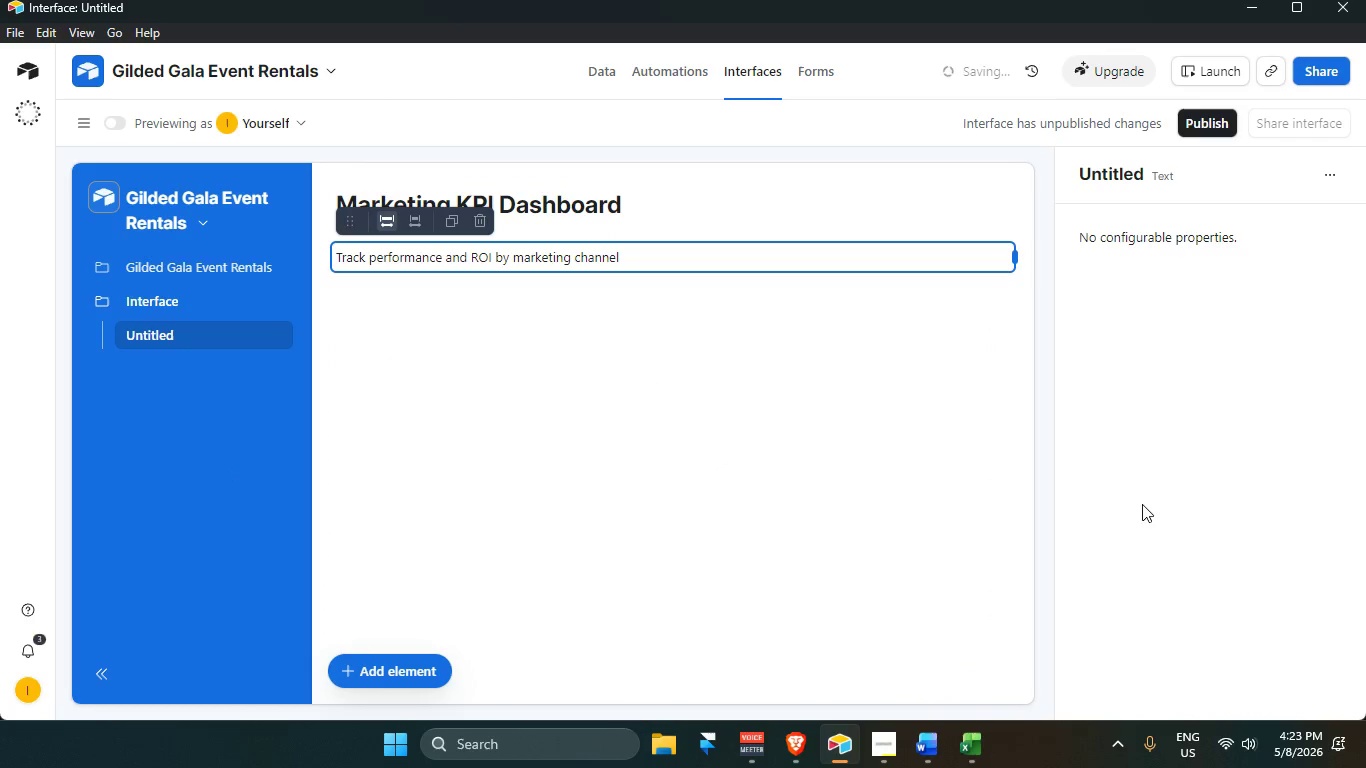 
left_click([1152, 501])
 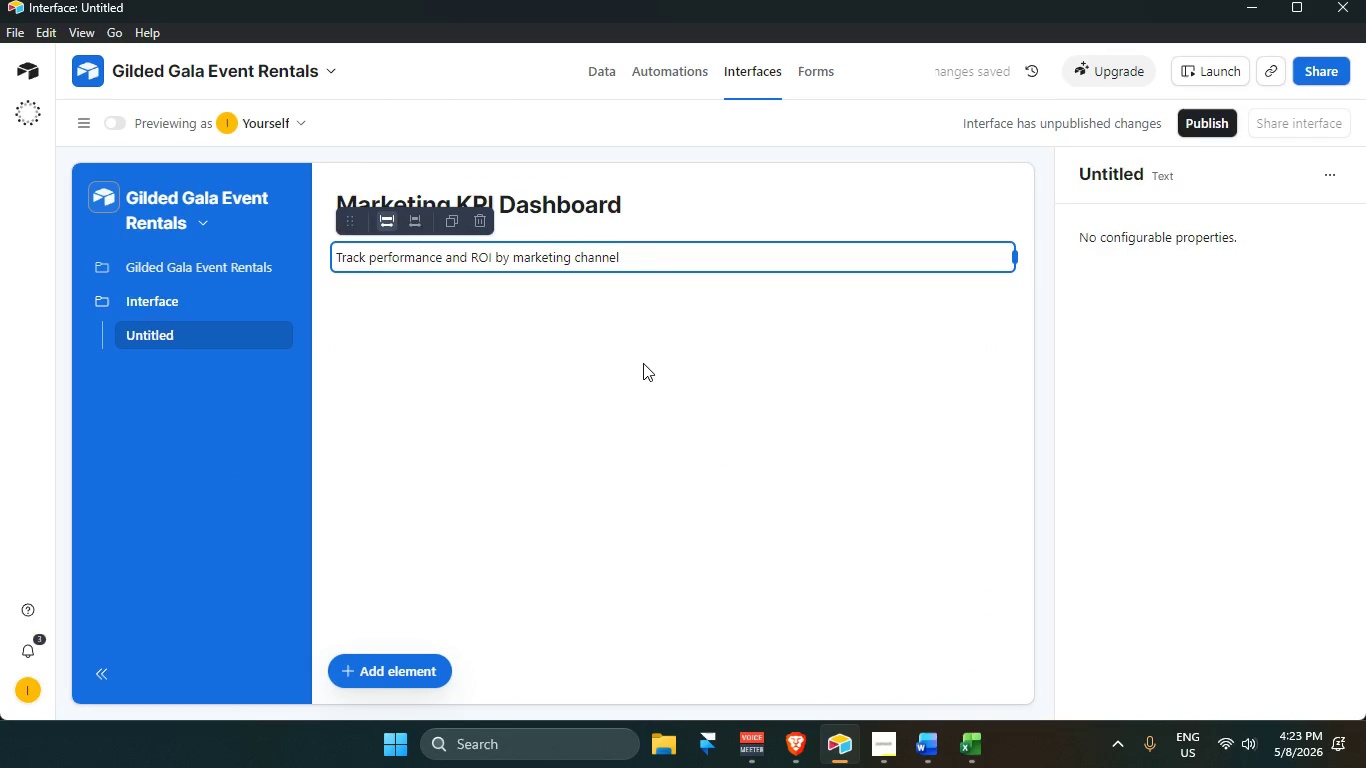 
left_click([644, 363])
 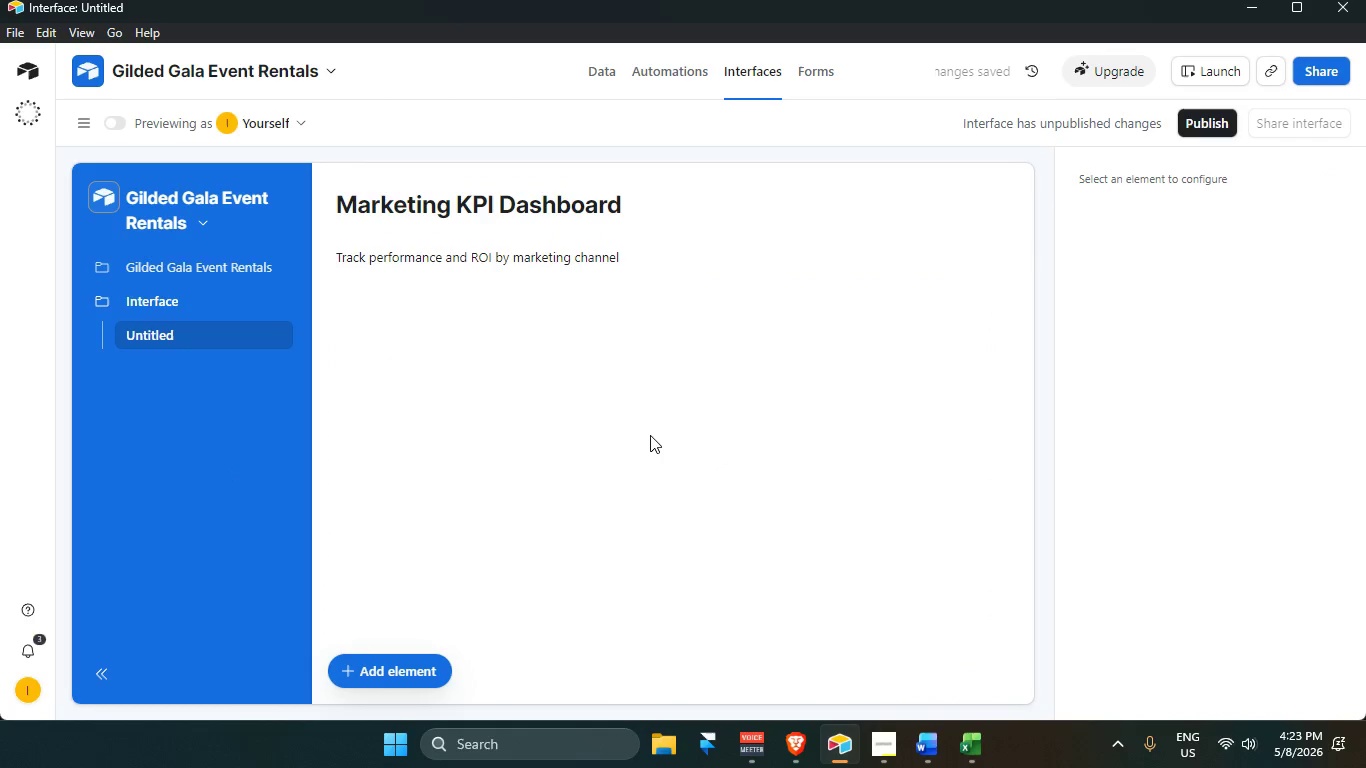 
scroll: coordinate [648, 435], scroll_direction: up, amount: 4.0
 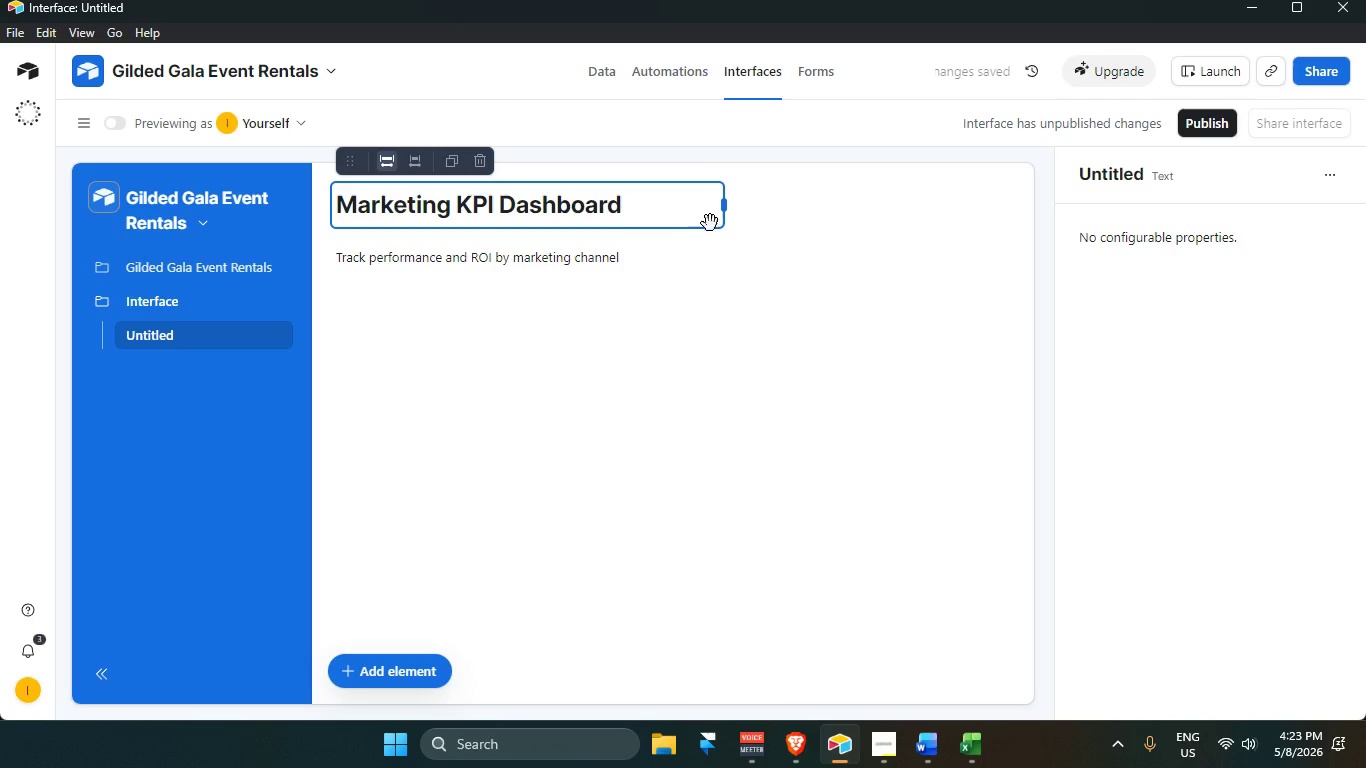 
left_click([587, 196])
 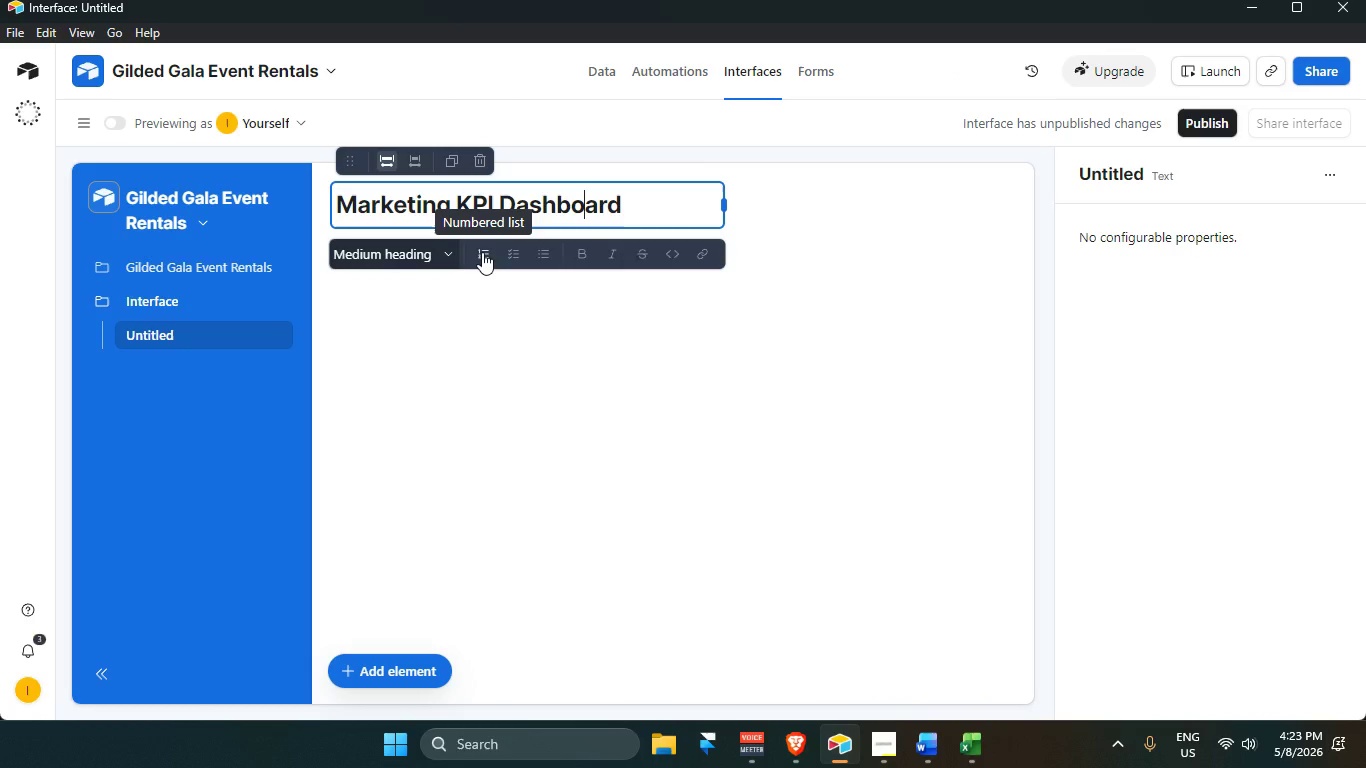 
left_click([580, 255])
 